 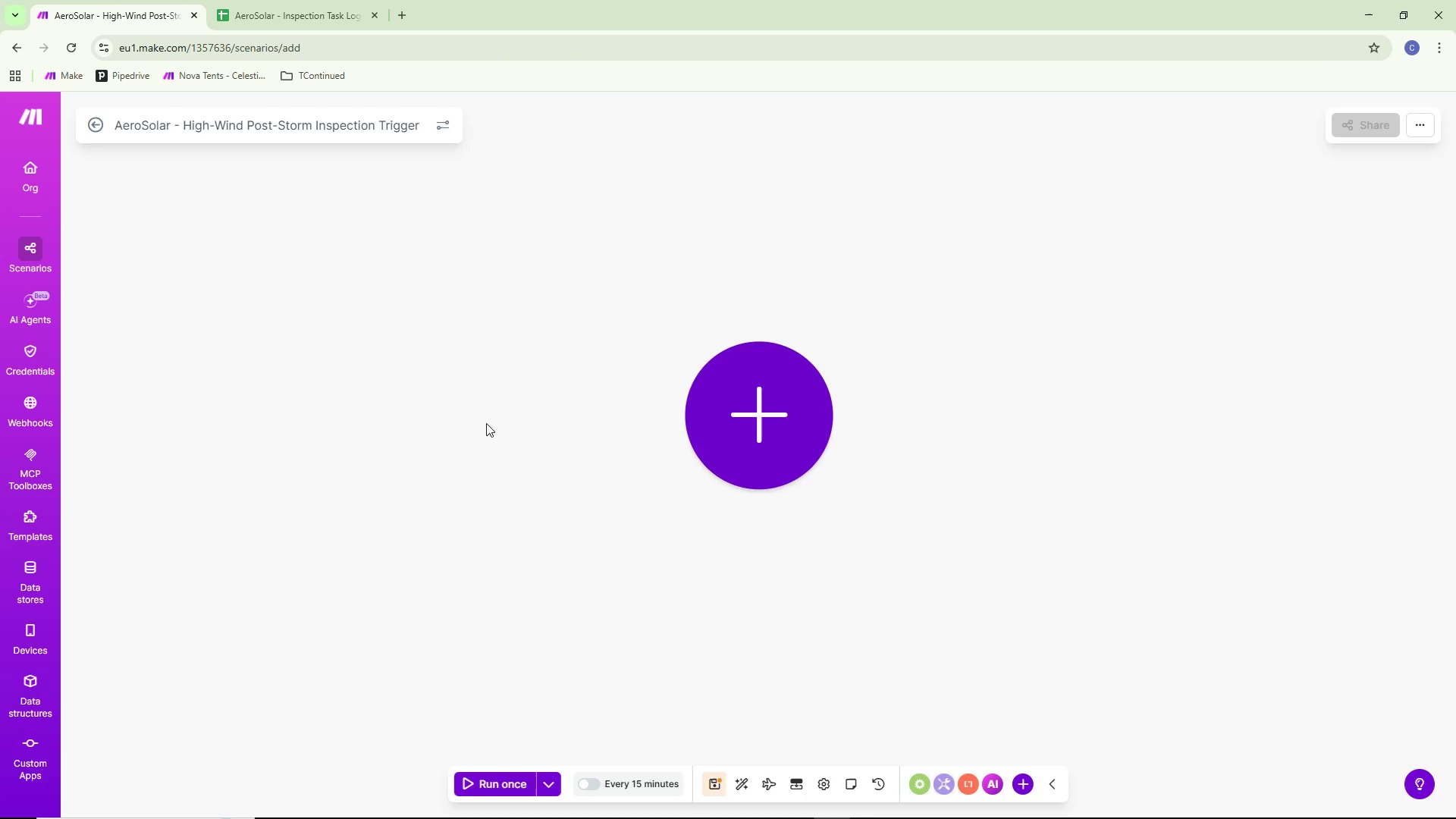 
left_click_drag(start_coordinate=[597, 381], to_coordinate=[342, 403])
 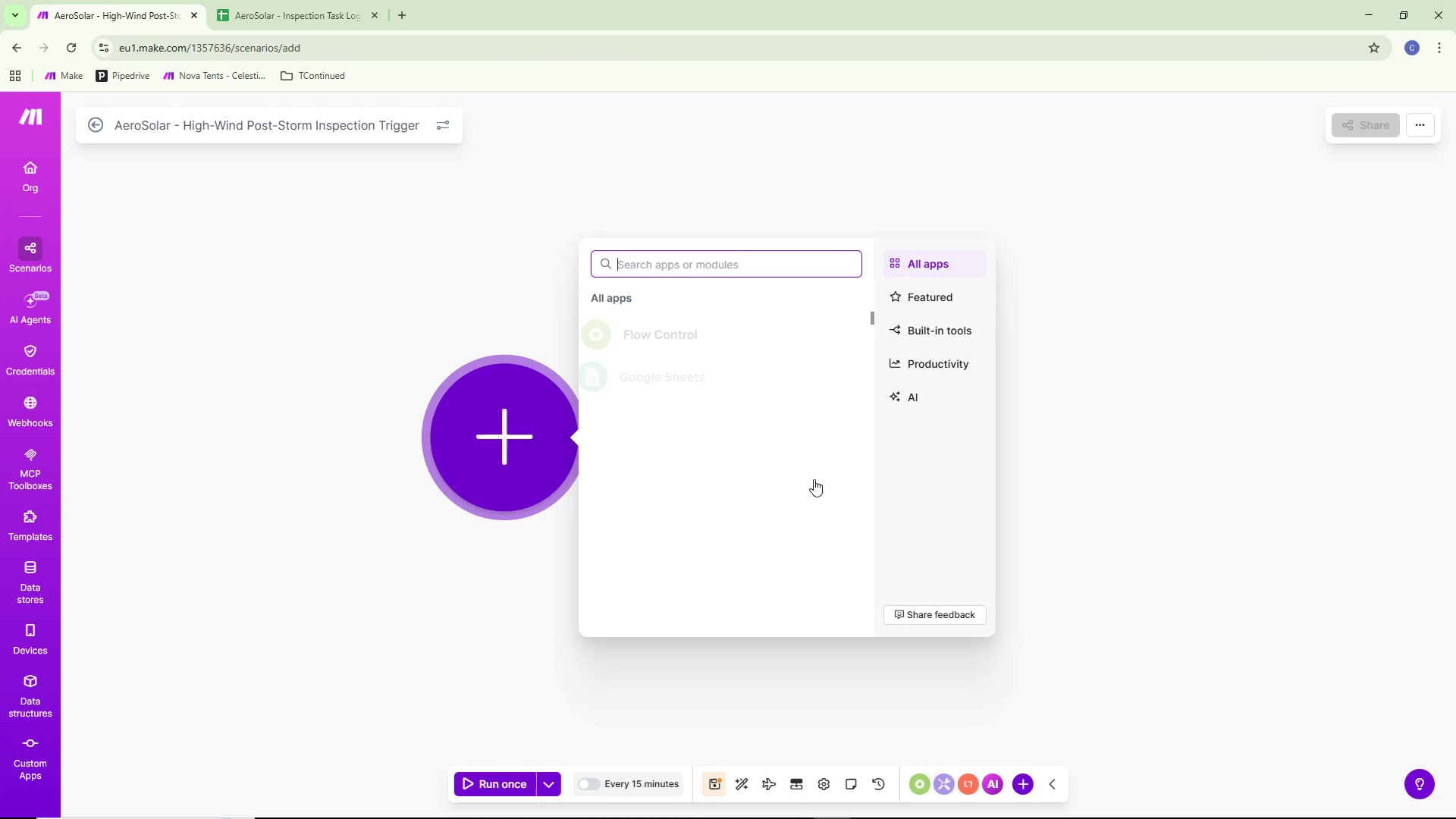 
scroll: coordinate [828, 455], scroll_direction: down, amount: 12.0
 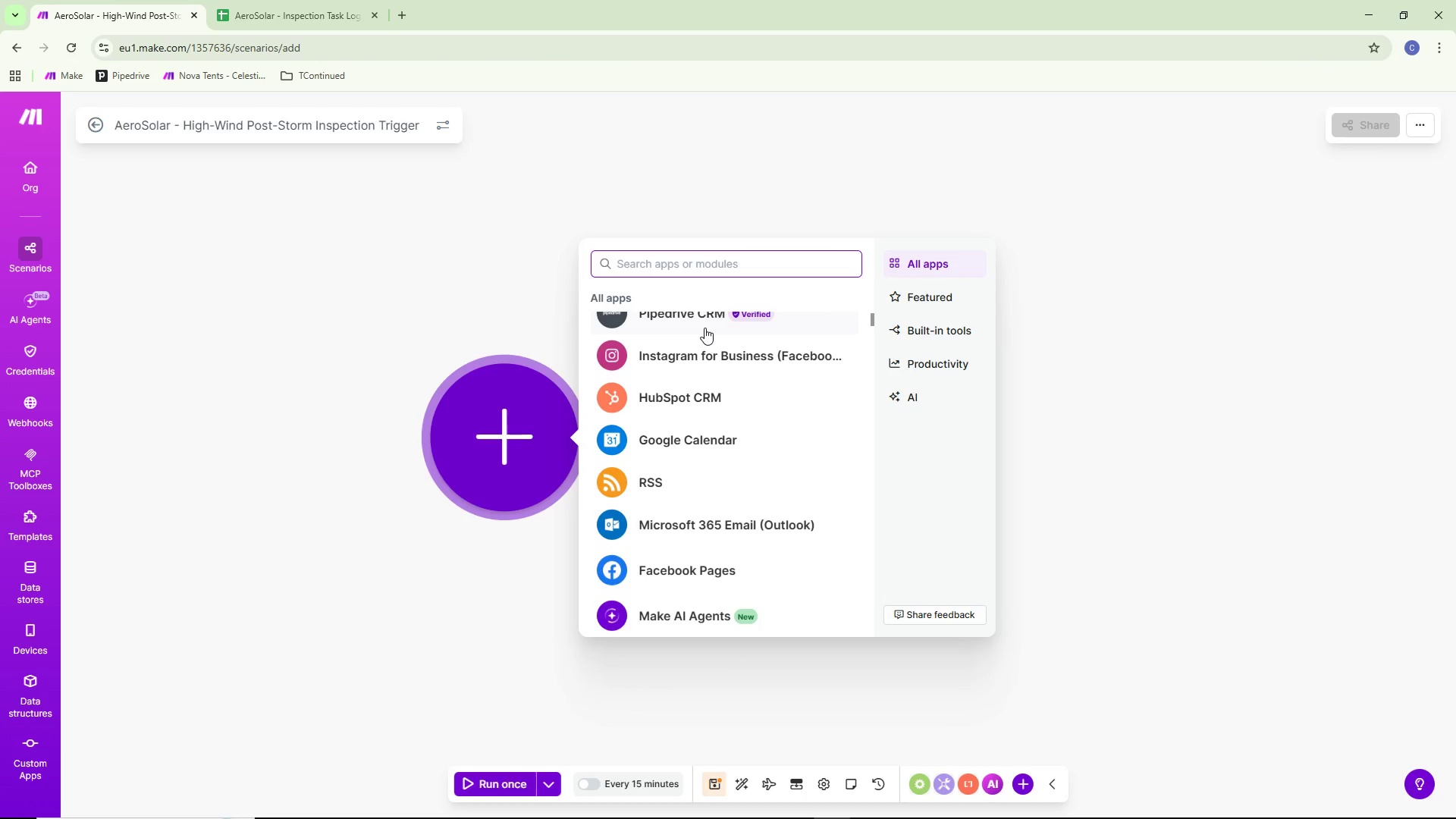 
type(mateo)
 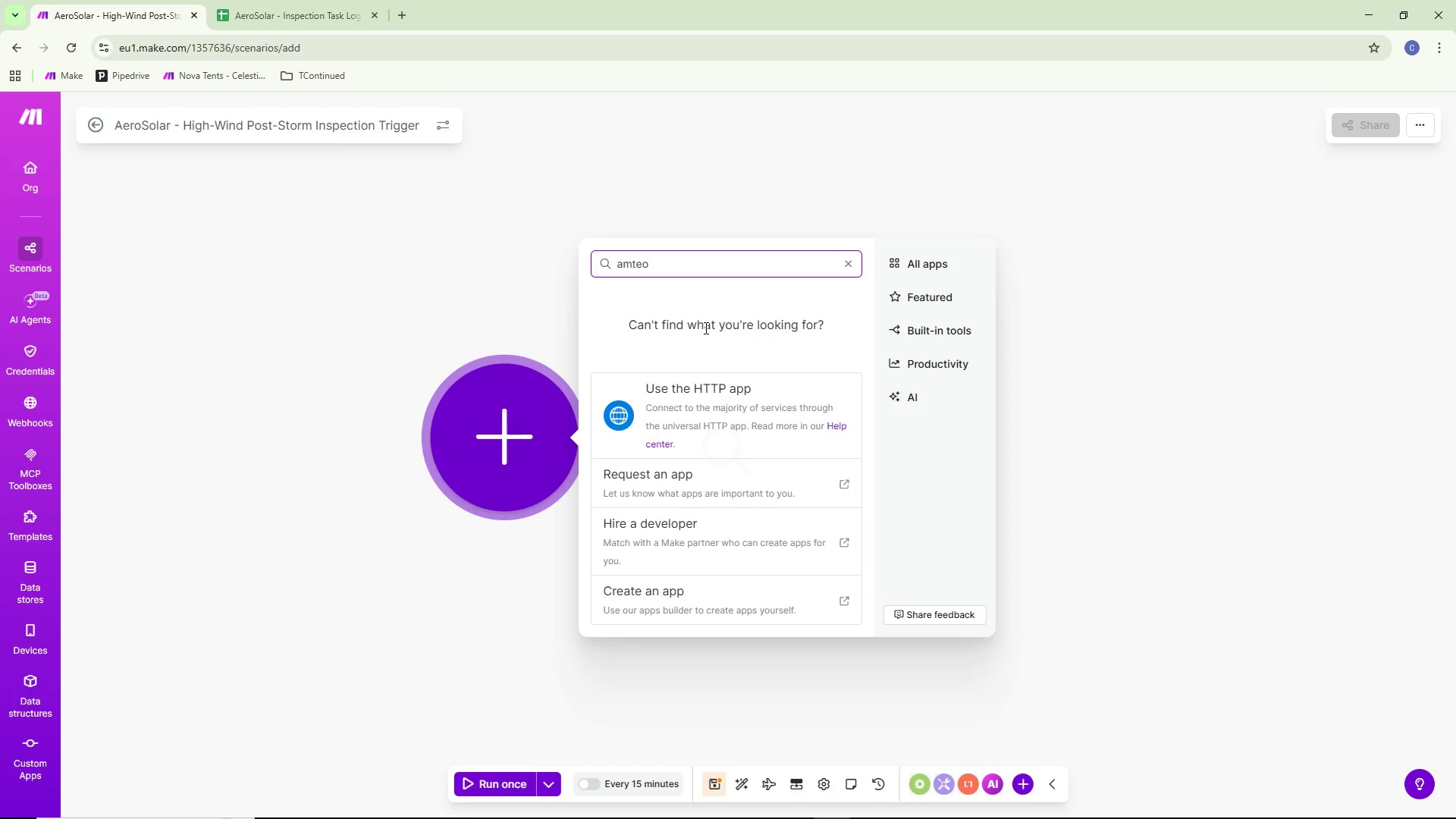 
key(Control+ControlLeft)
 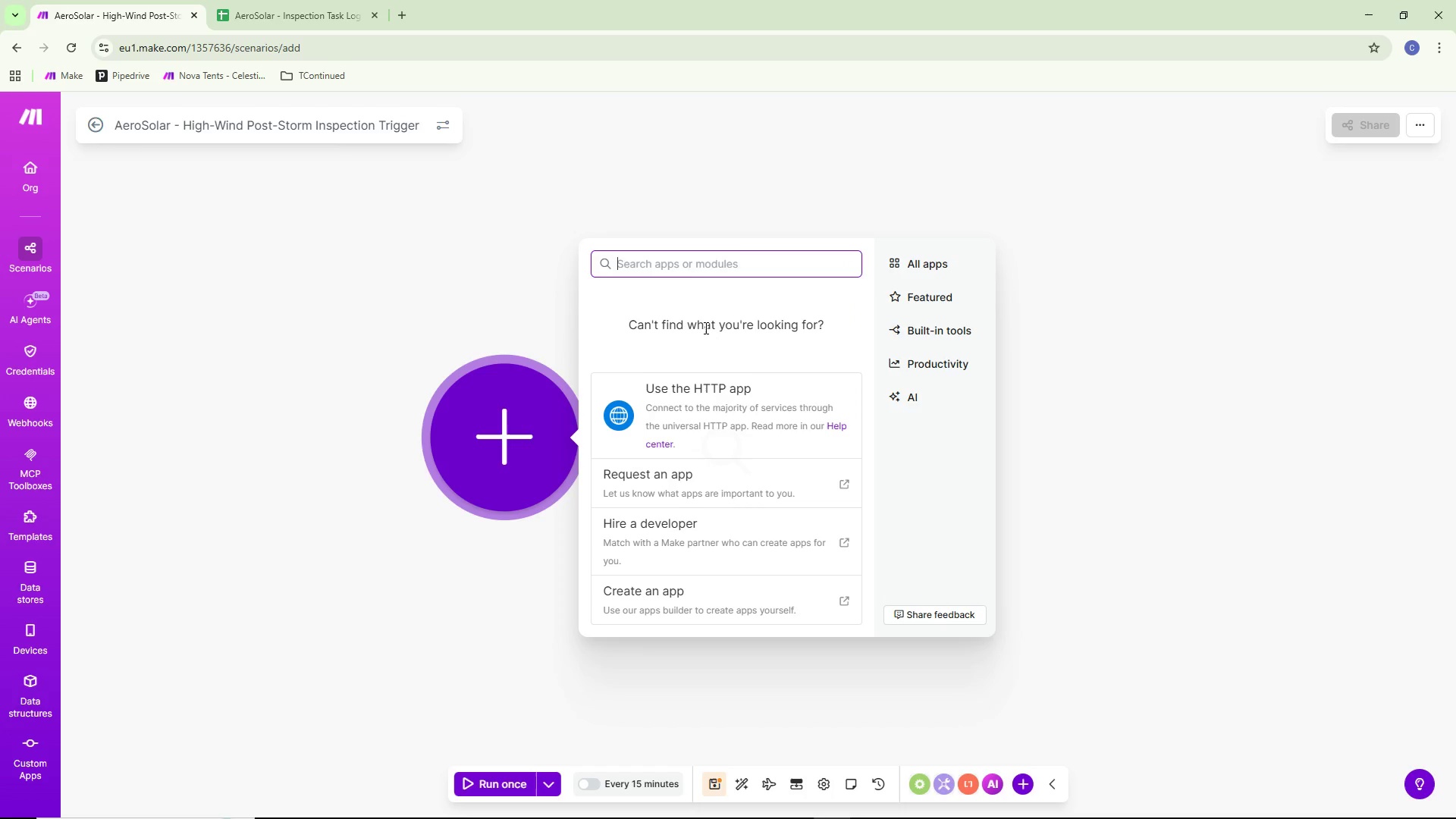 
key(Control+Backspace)
 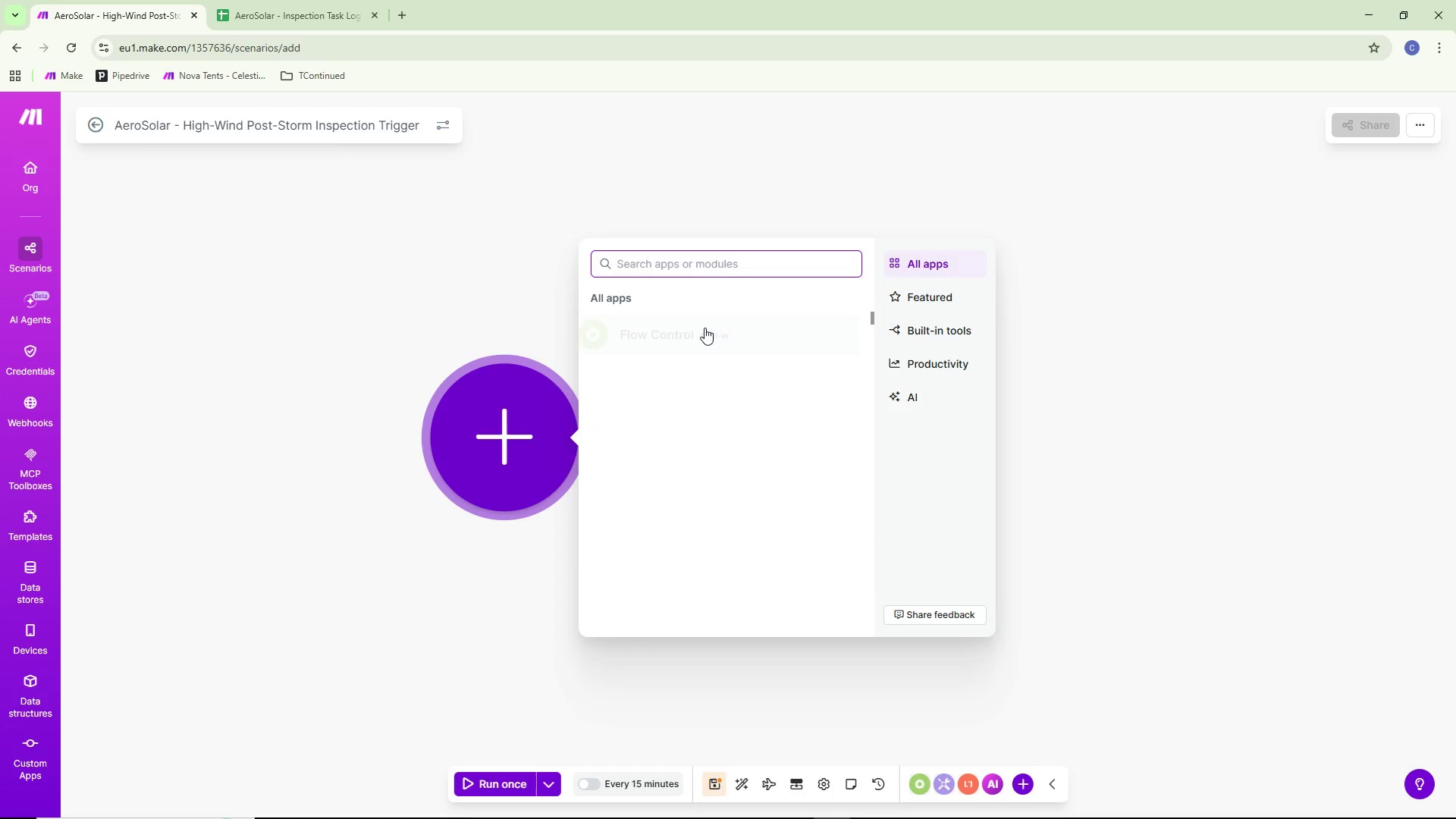 
type(mateo)
 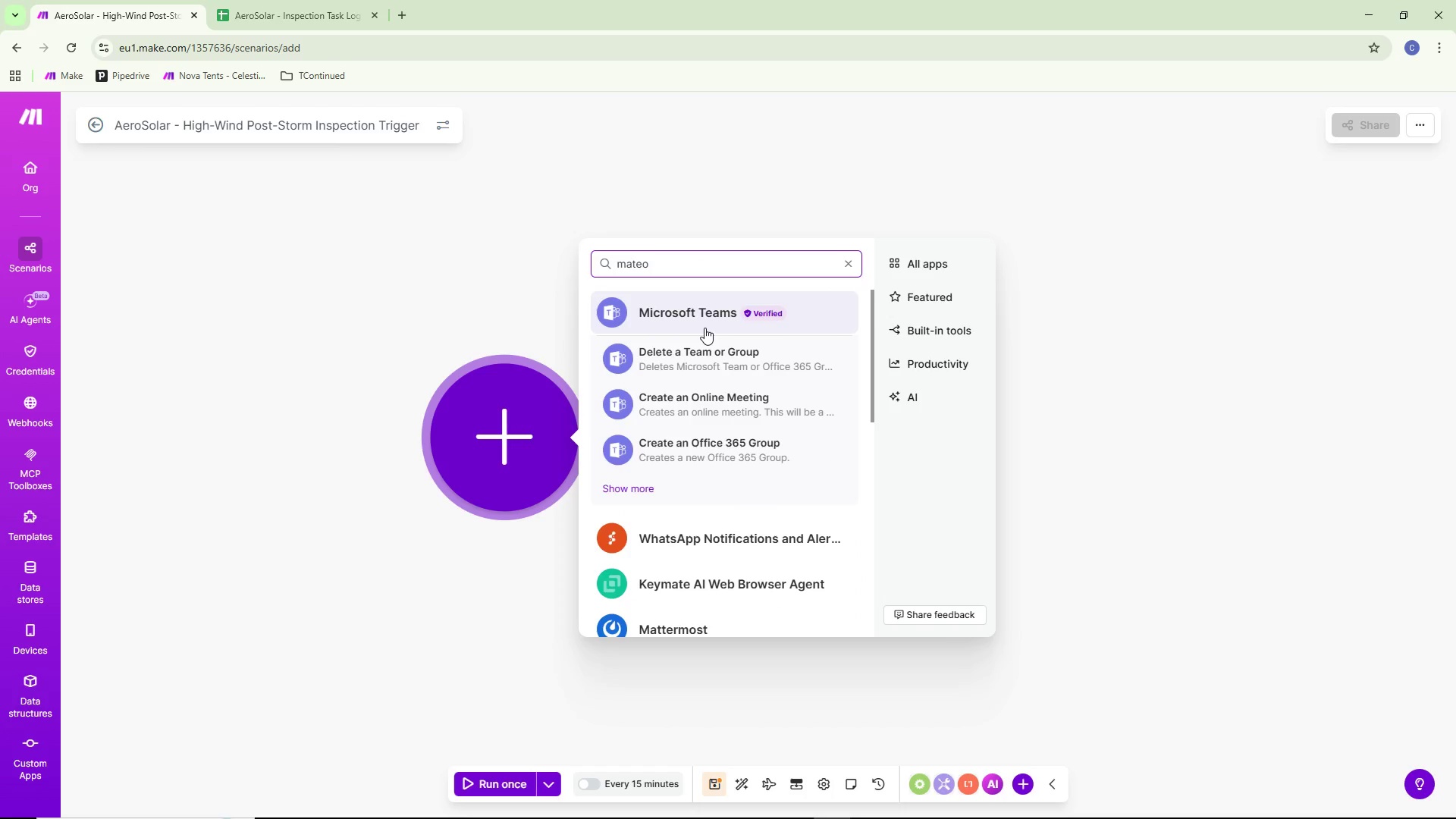 
scroll: coordinate [720, 362], scroll_direction: down, amount: 5.0
 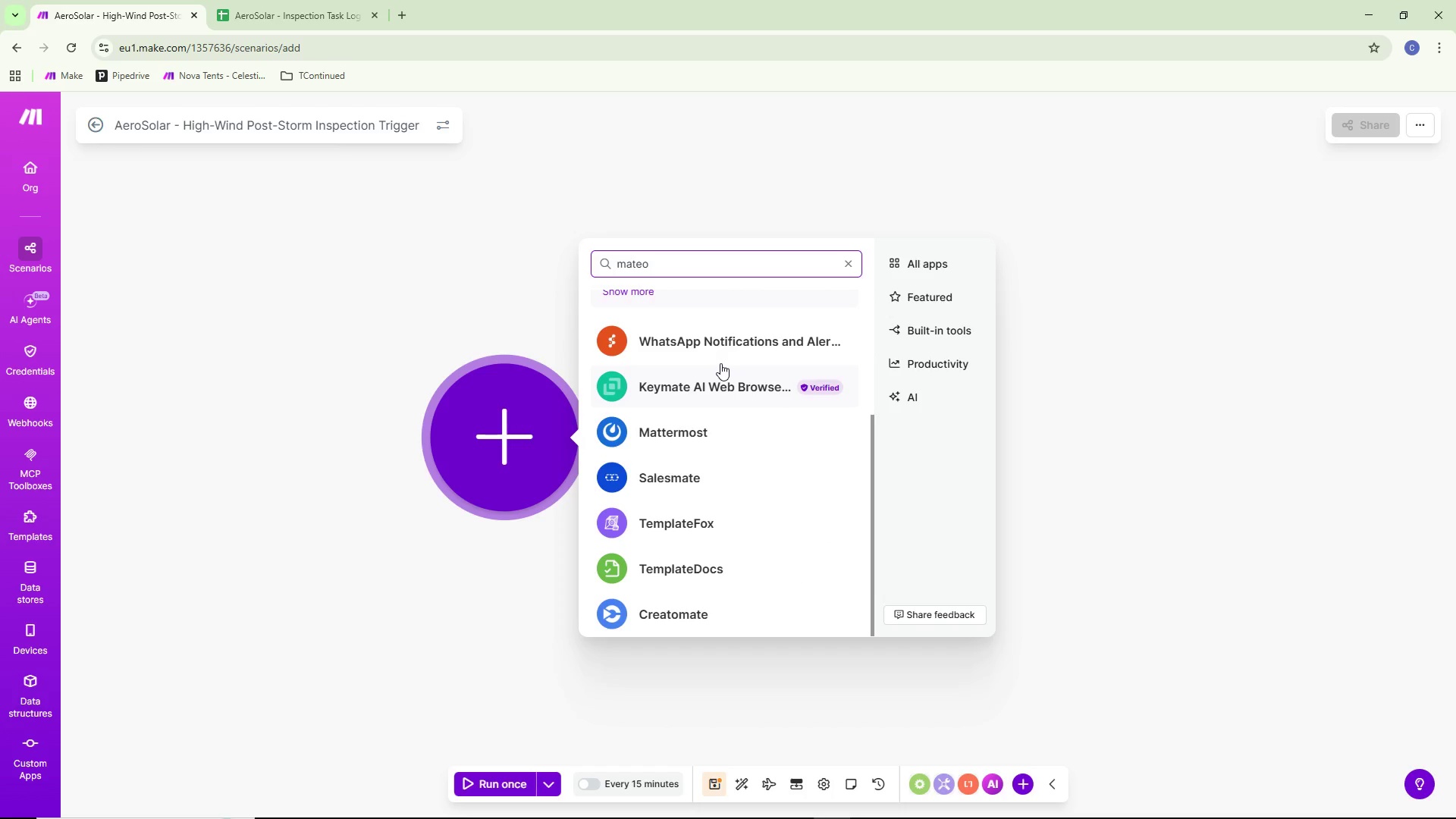 
key(Control+ControlLeft)
 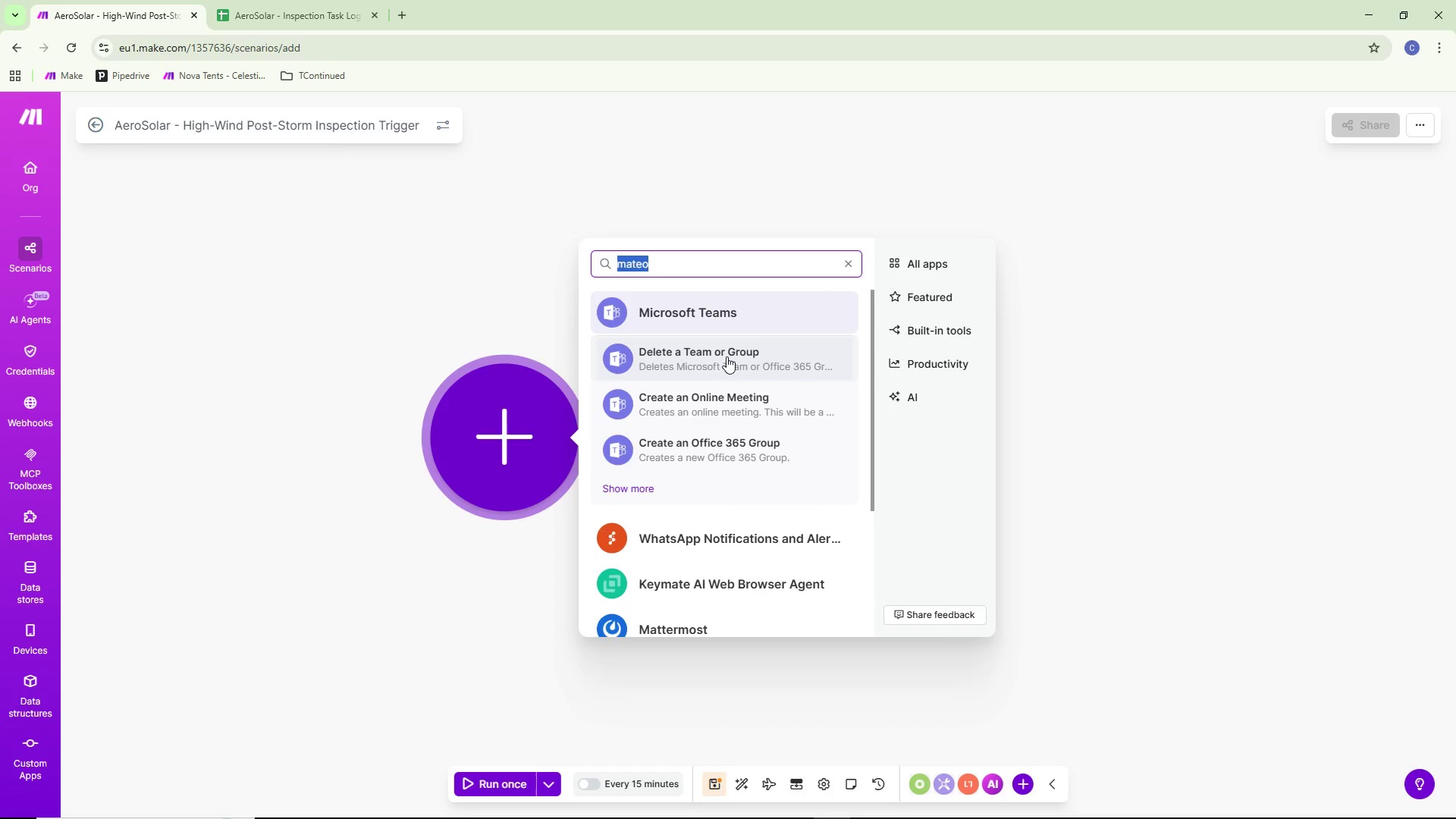 
key(Control+A)
 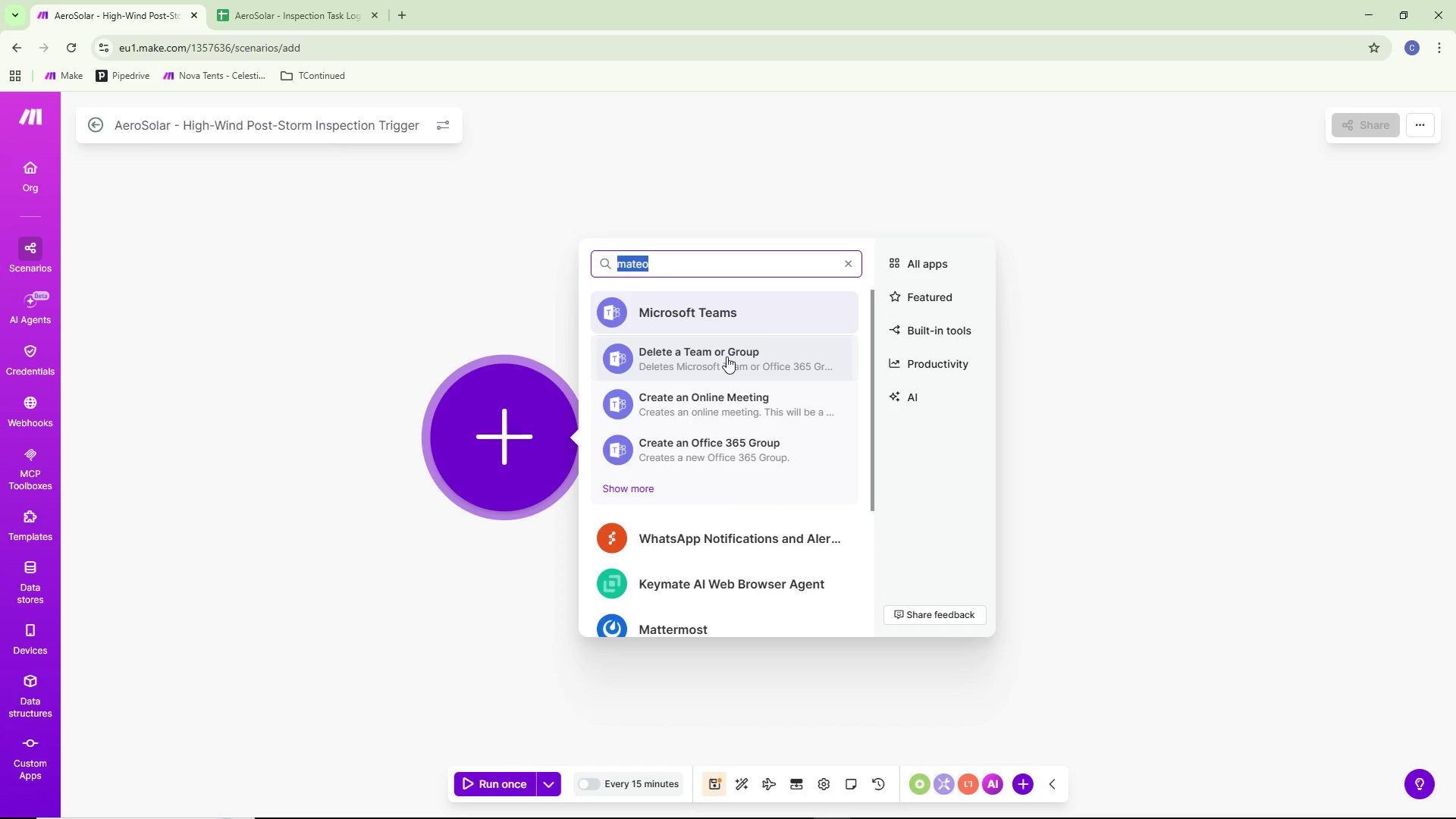 
scroll: coordinate [726, 361], scroll_direction: up, amount: 12.0
 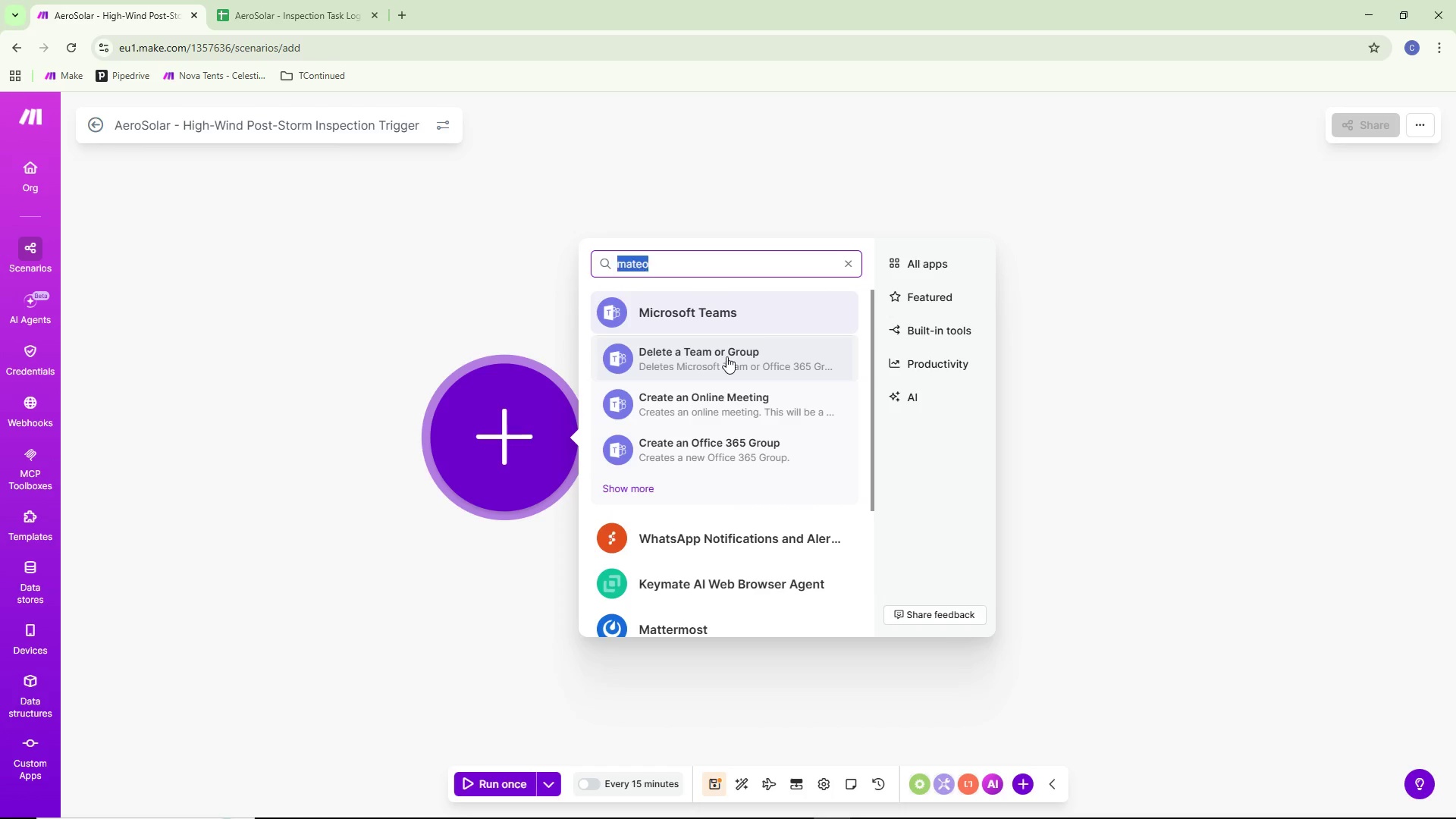 
key(Backspace)
 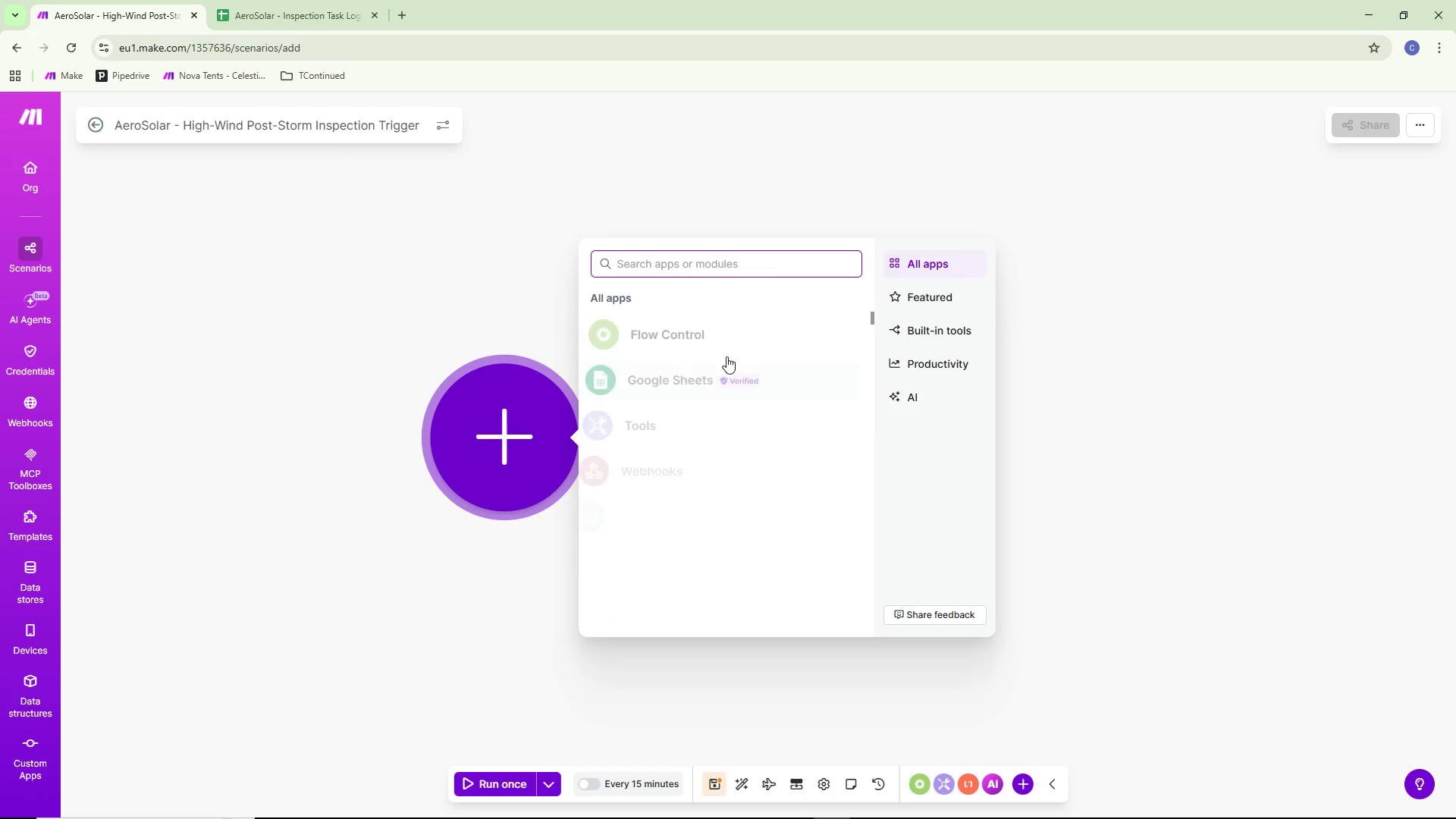 
scroll: coordinate [726, 356], scroll_direction: up, amount: 2.0
 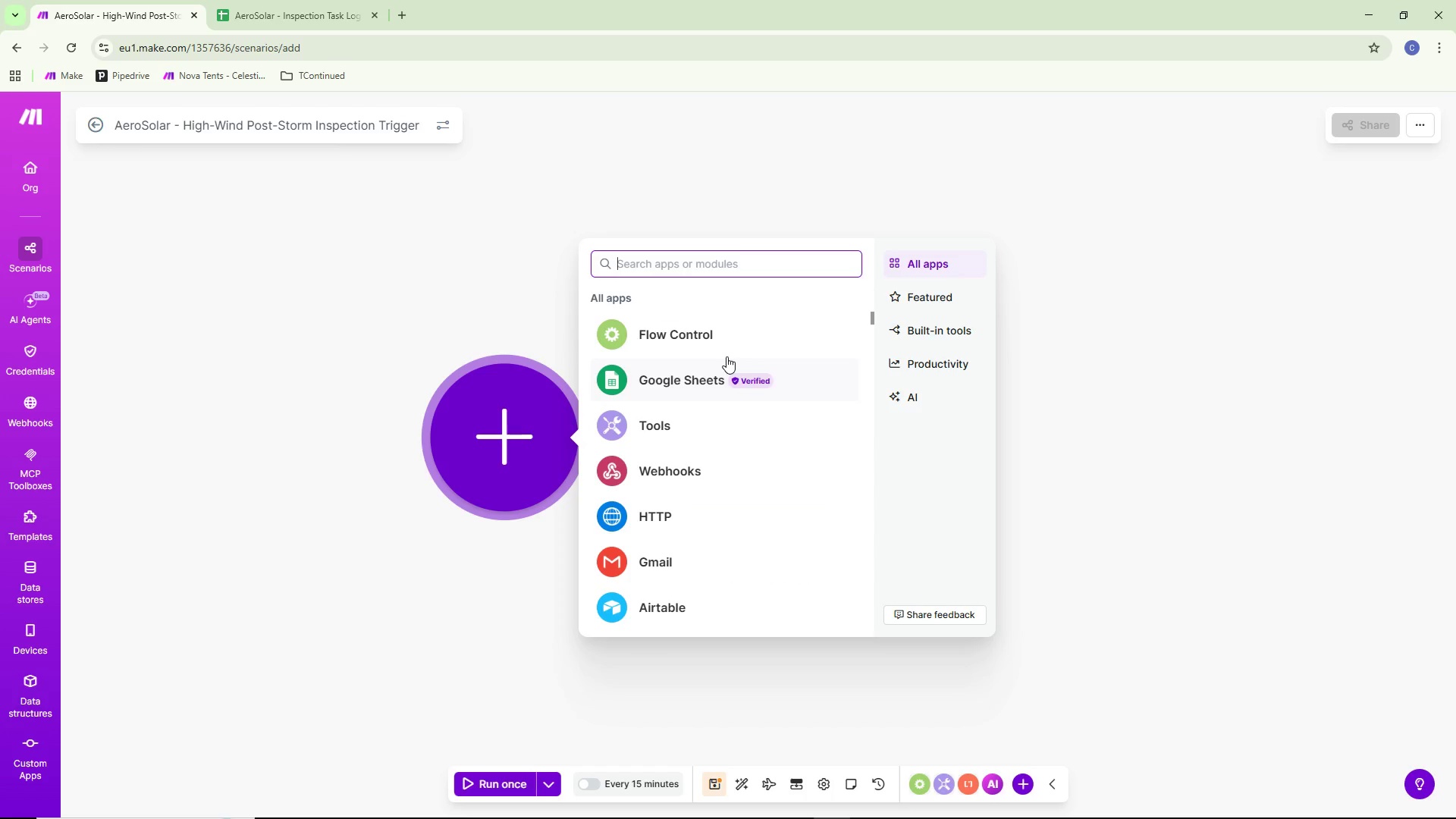 
scroll: coordinate [734, 364], scroll_direction: down, amount: 6.0
 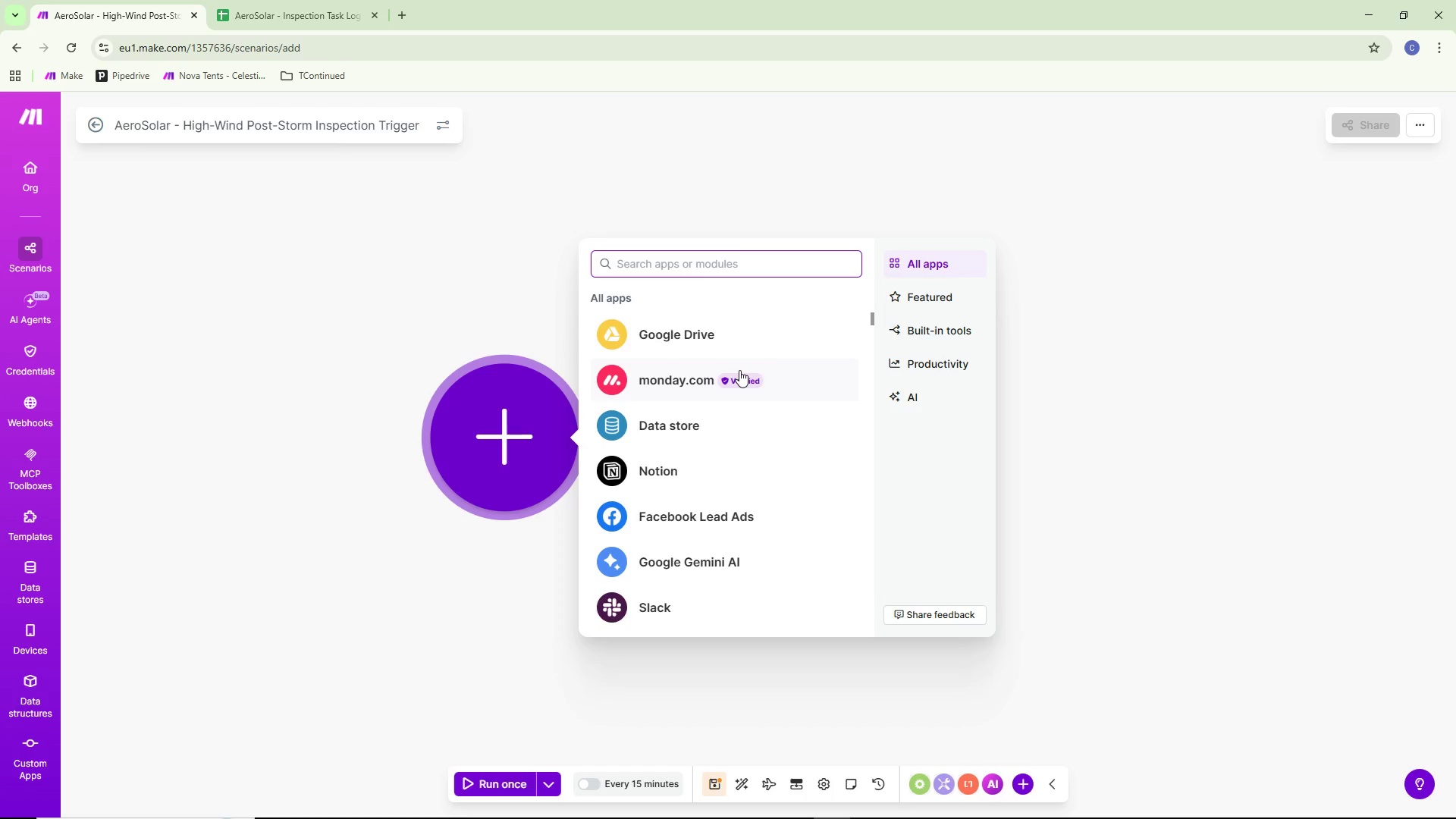 
wait(15.36)
 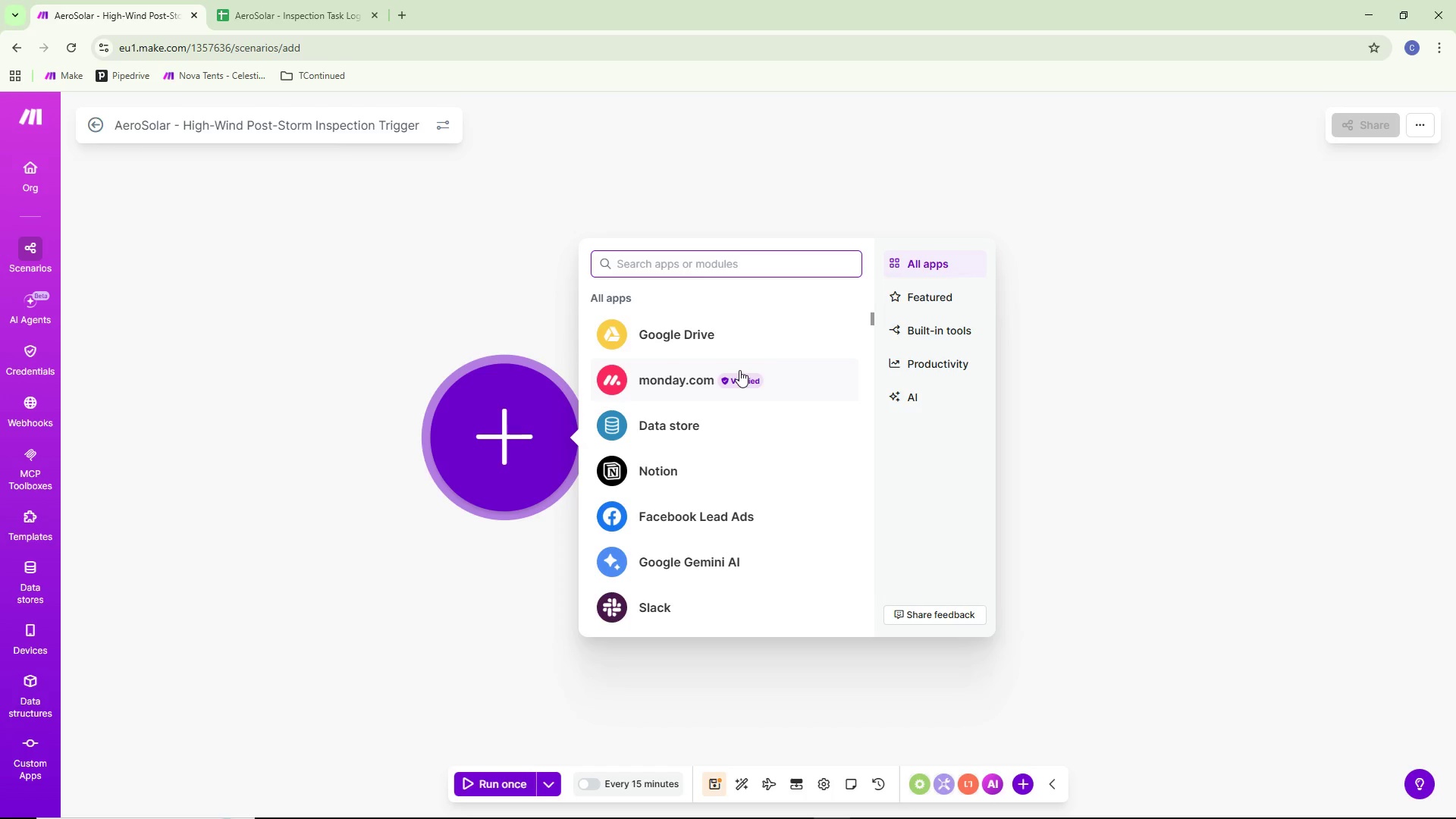 
scroll: coordinate [771, 422], scroll_direction: up, amount: 3.0
 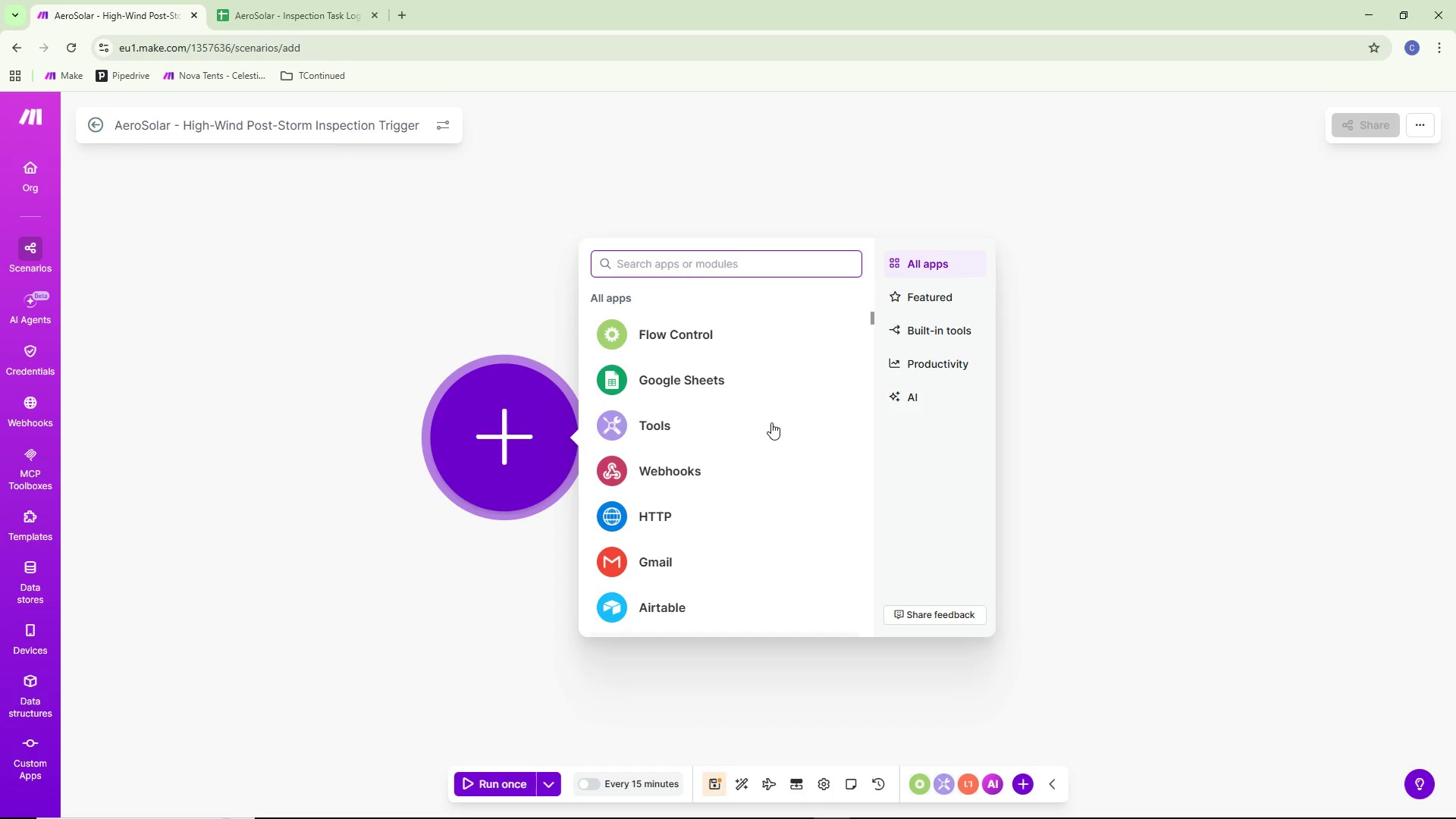 
scroll: coordinate [771, 516], scroll_direction: down, amount: 27.0
 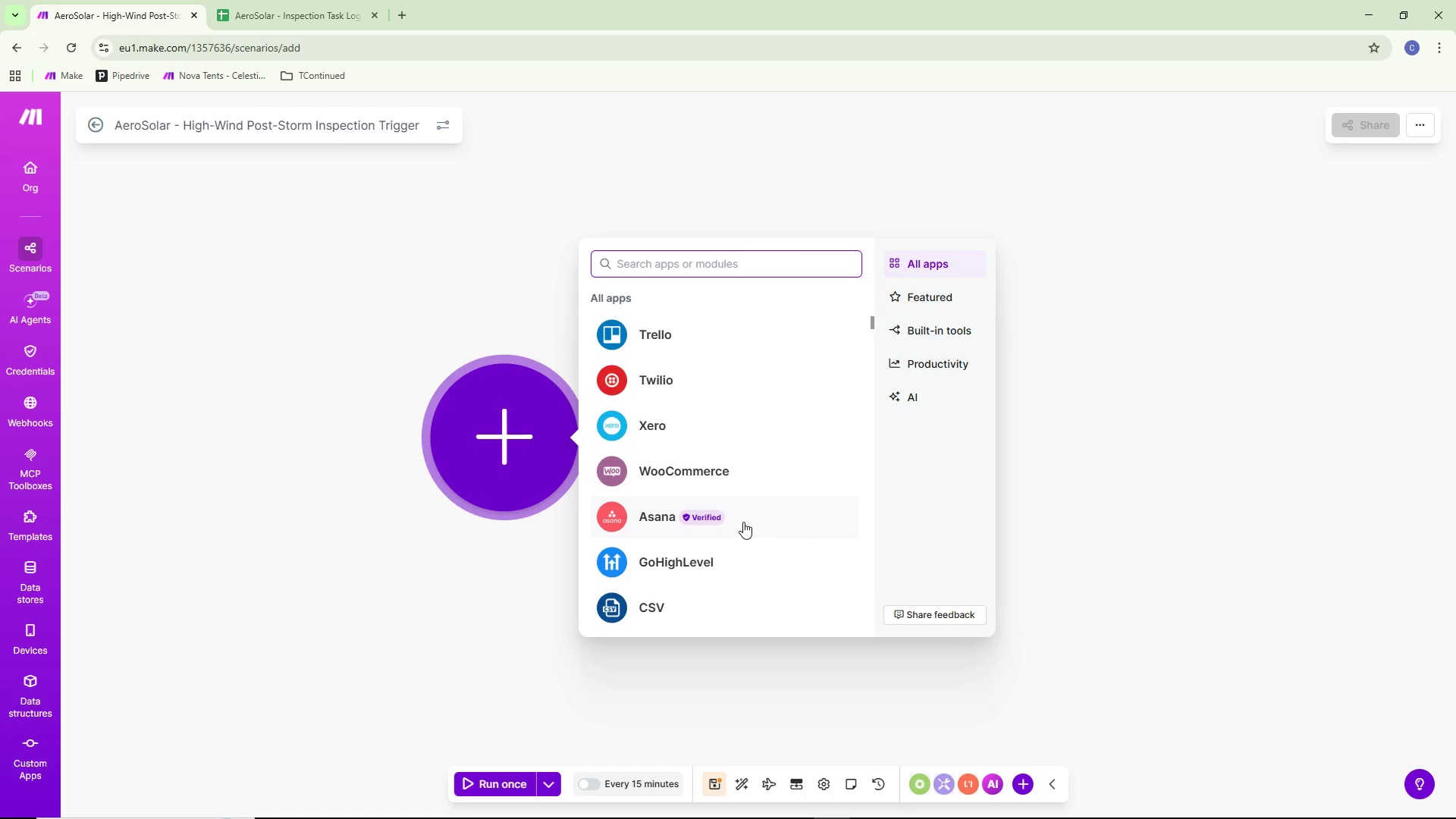 
wait(10.66)
 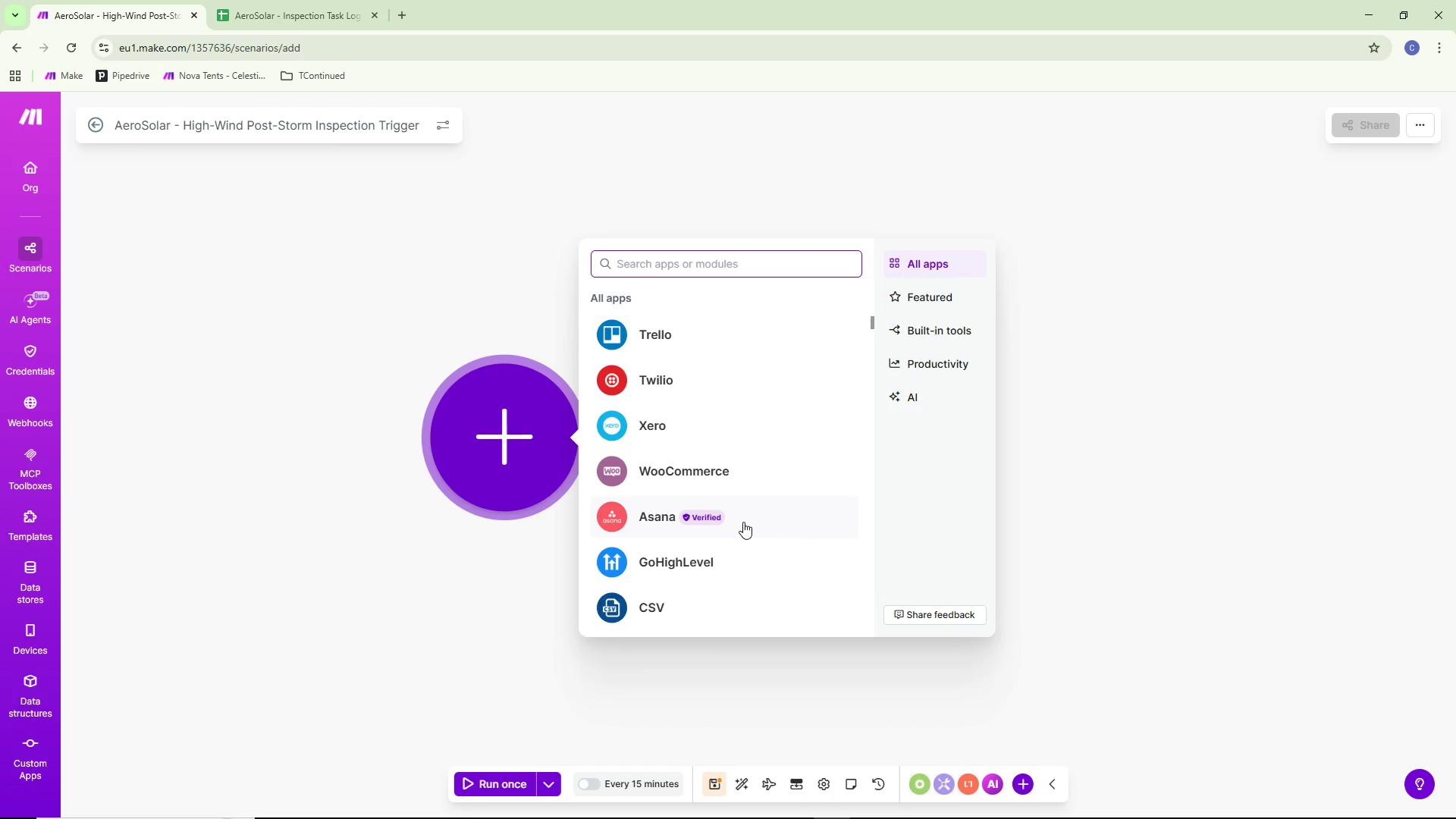 
scroll: coordinate [755, 423], scroll_direction: down, amount: 3.0
 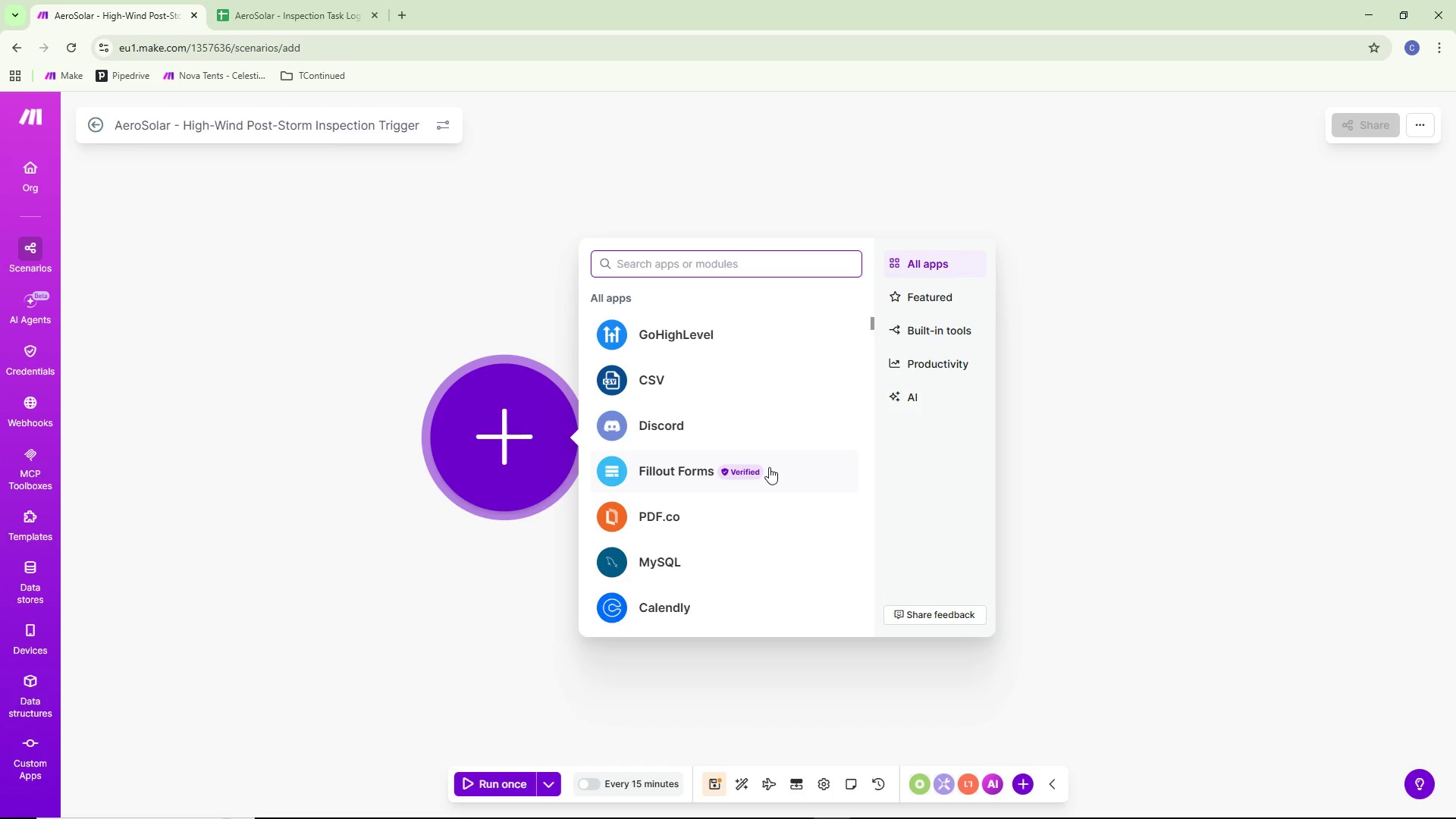 
wait(16.8)
 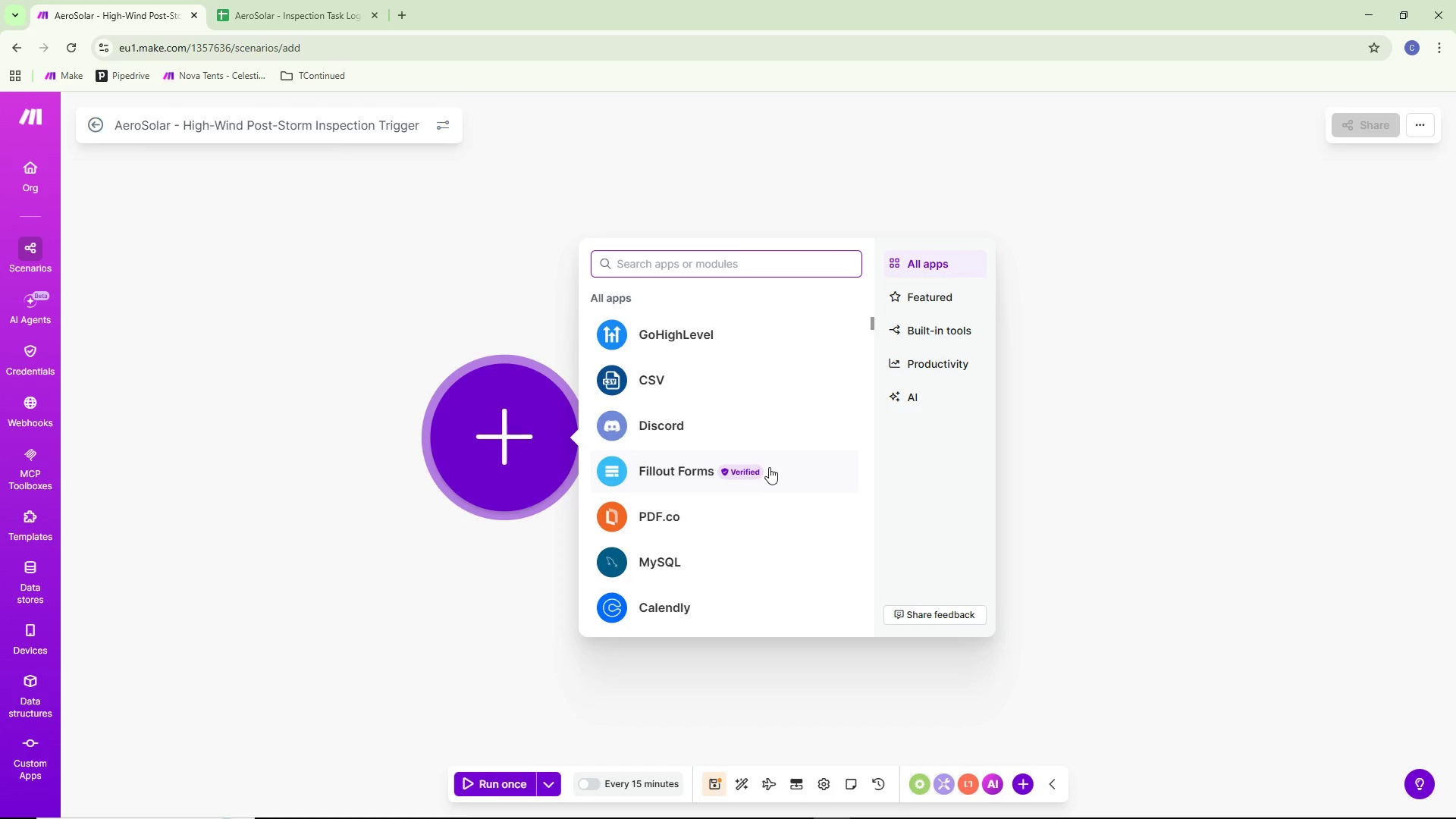 
left_click([701, 346])
 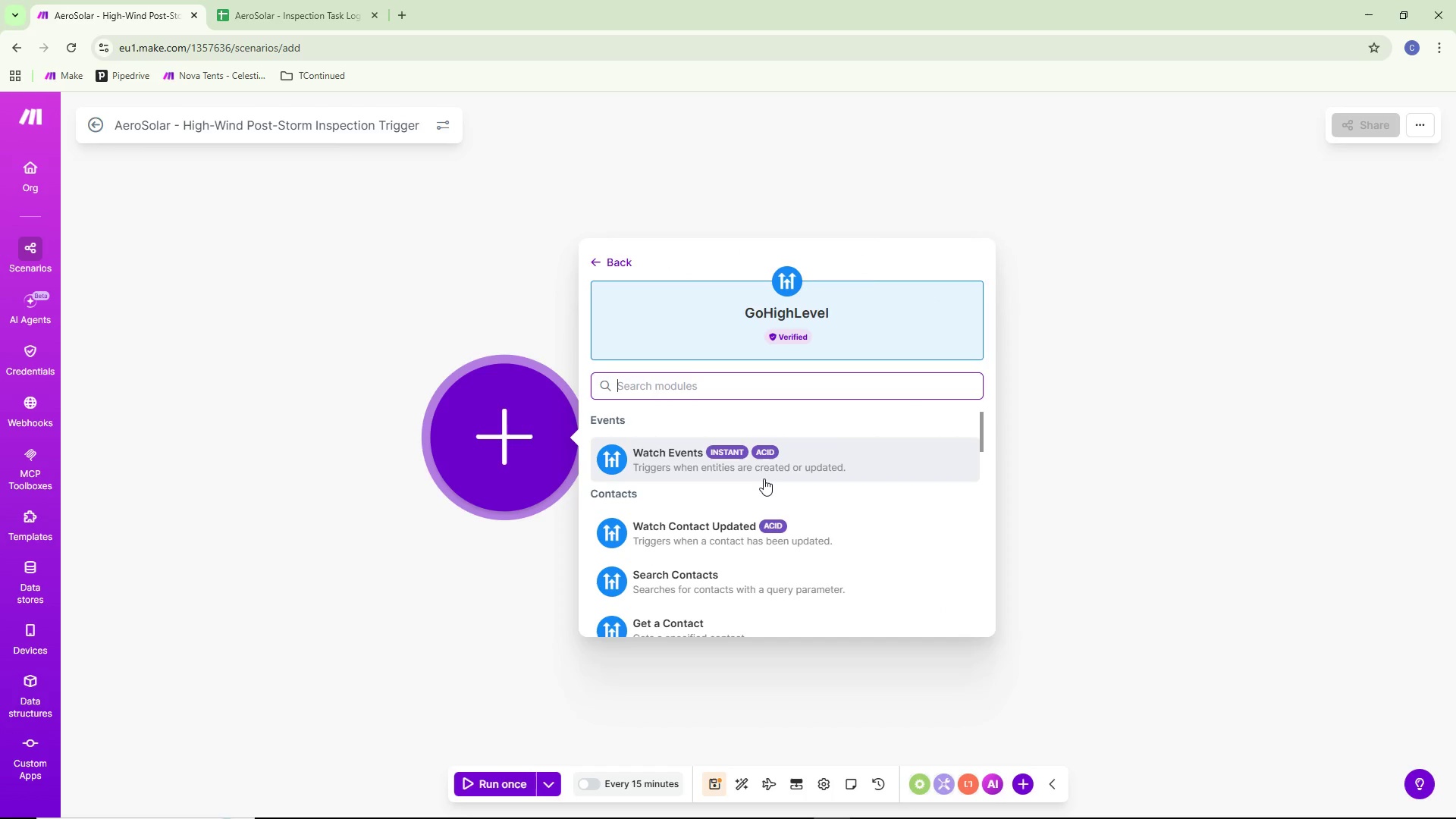 
scroll: coordinate [783, 450], scroll_direction: down, amount: 8.0
 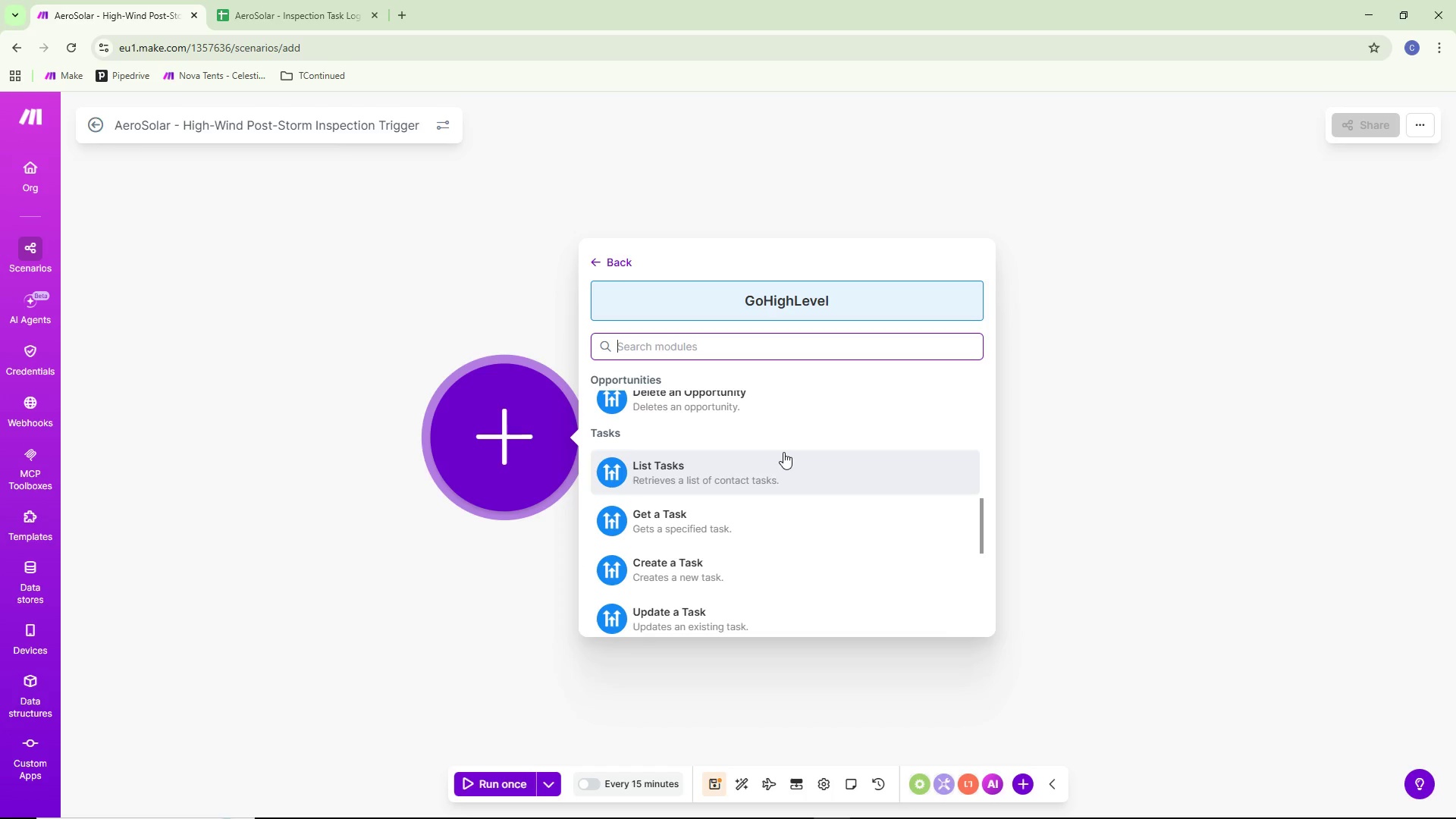 
scroll: coordinate [787, 462], scroll_direction: down, amount: 11.0
 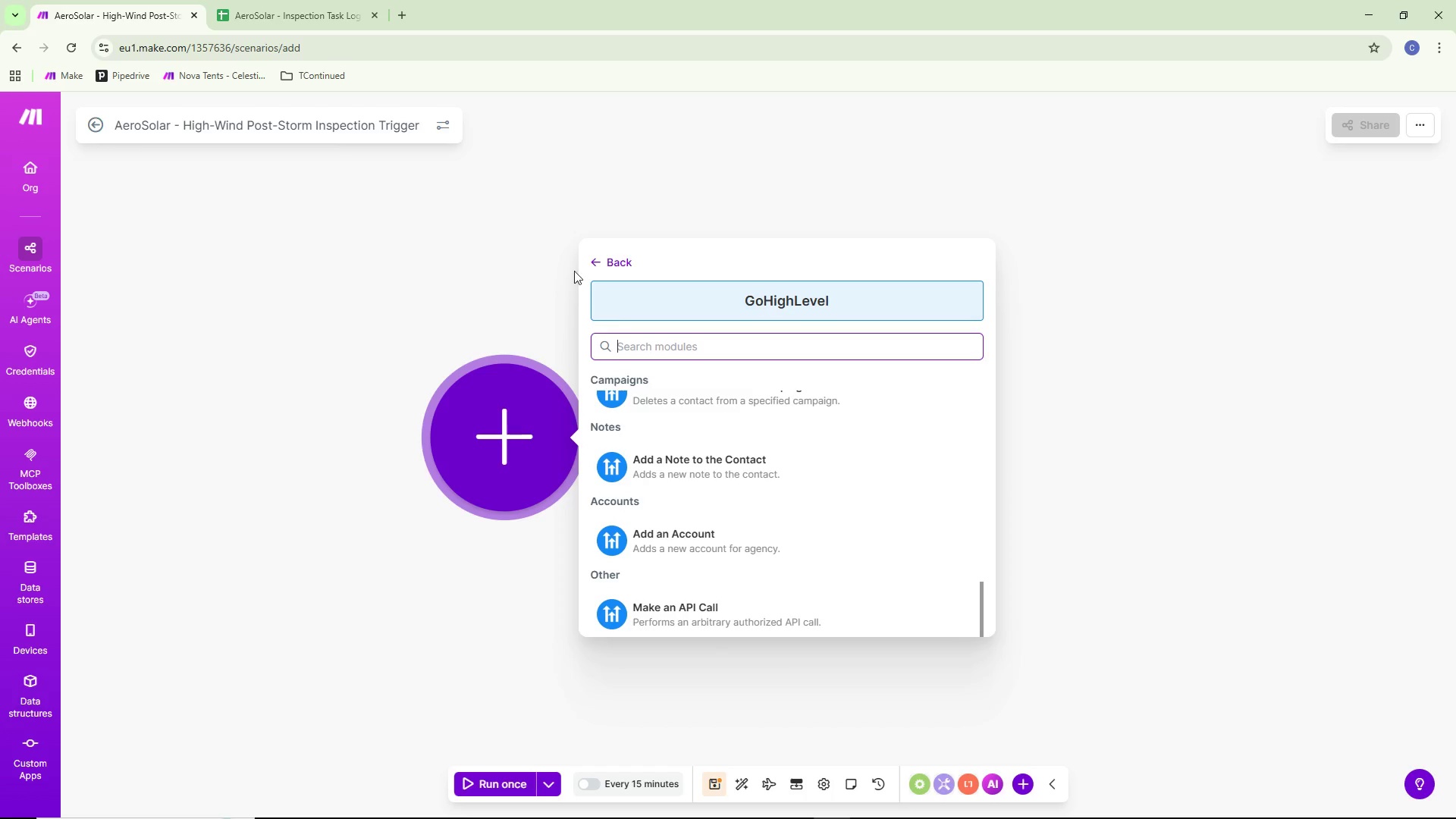 
left_click([601, 260])
 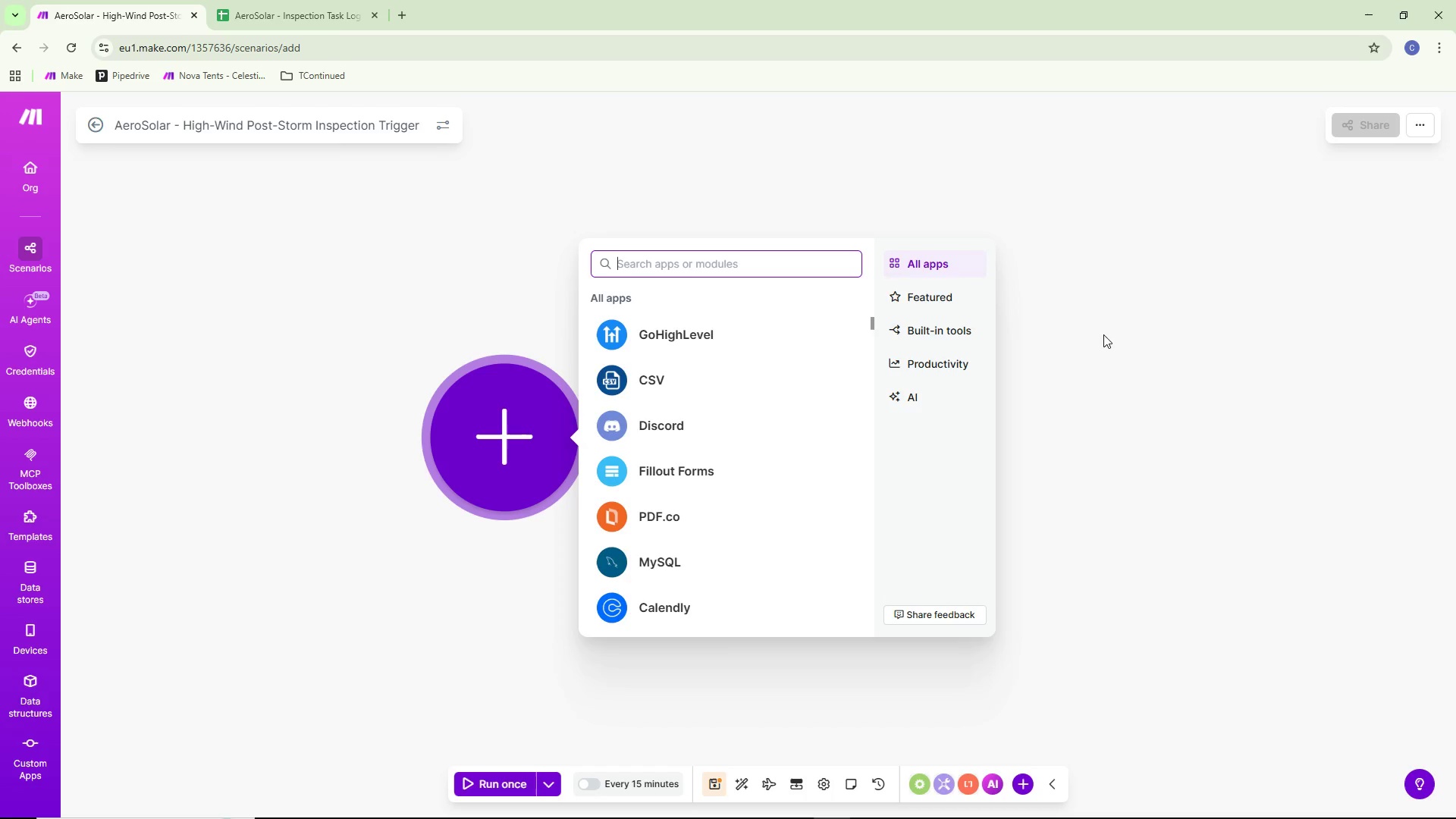 
wait(29.11)
 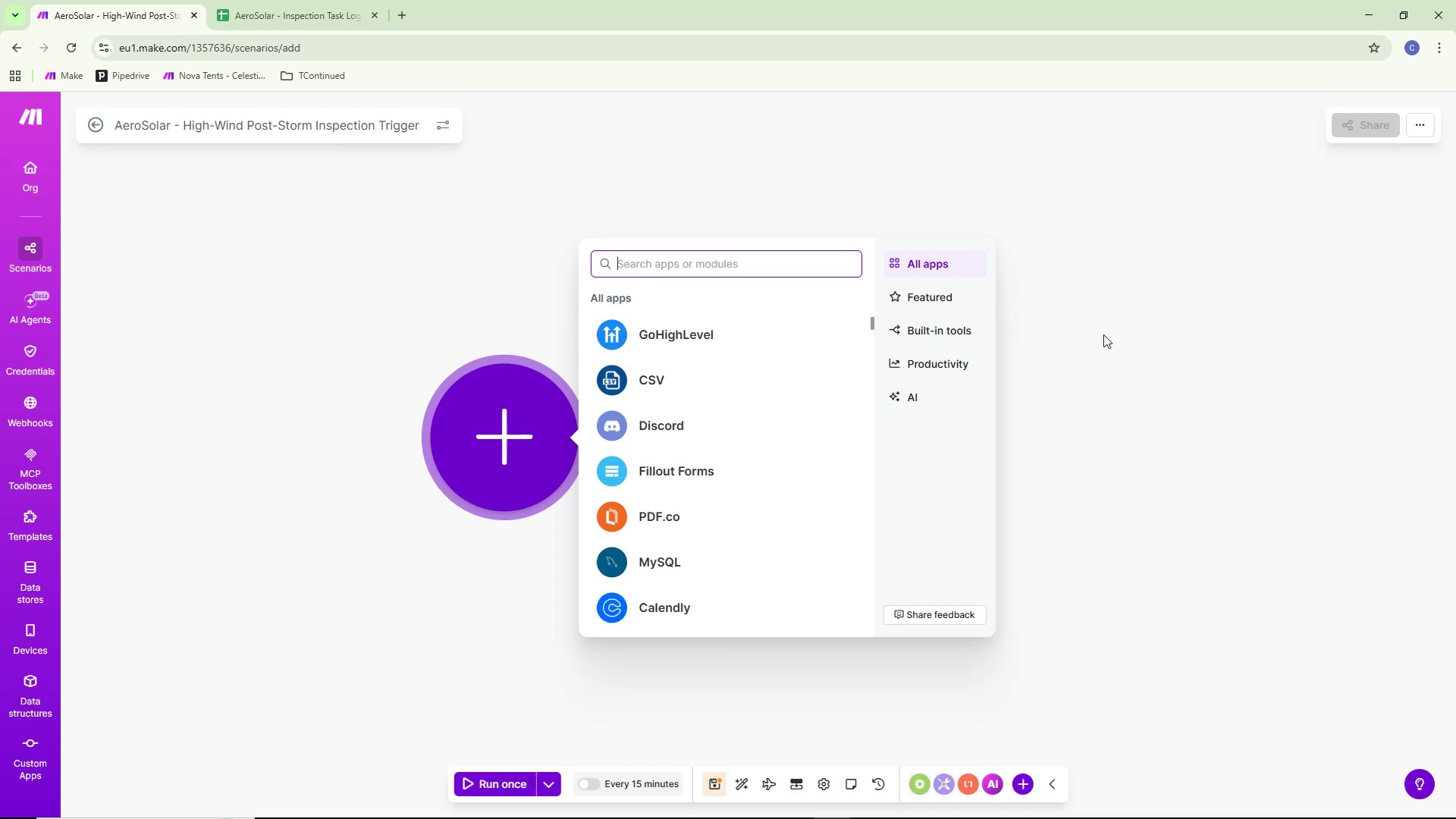 
left_click([827, 186])
 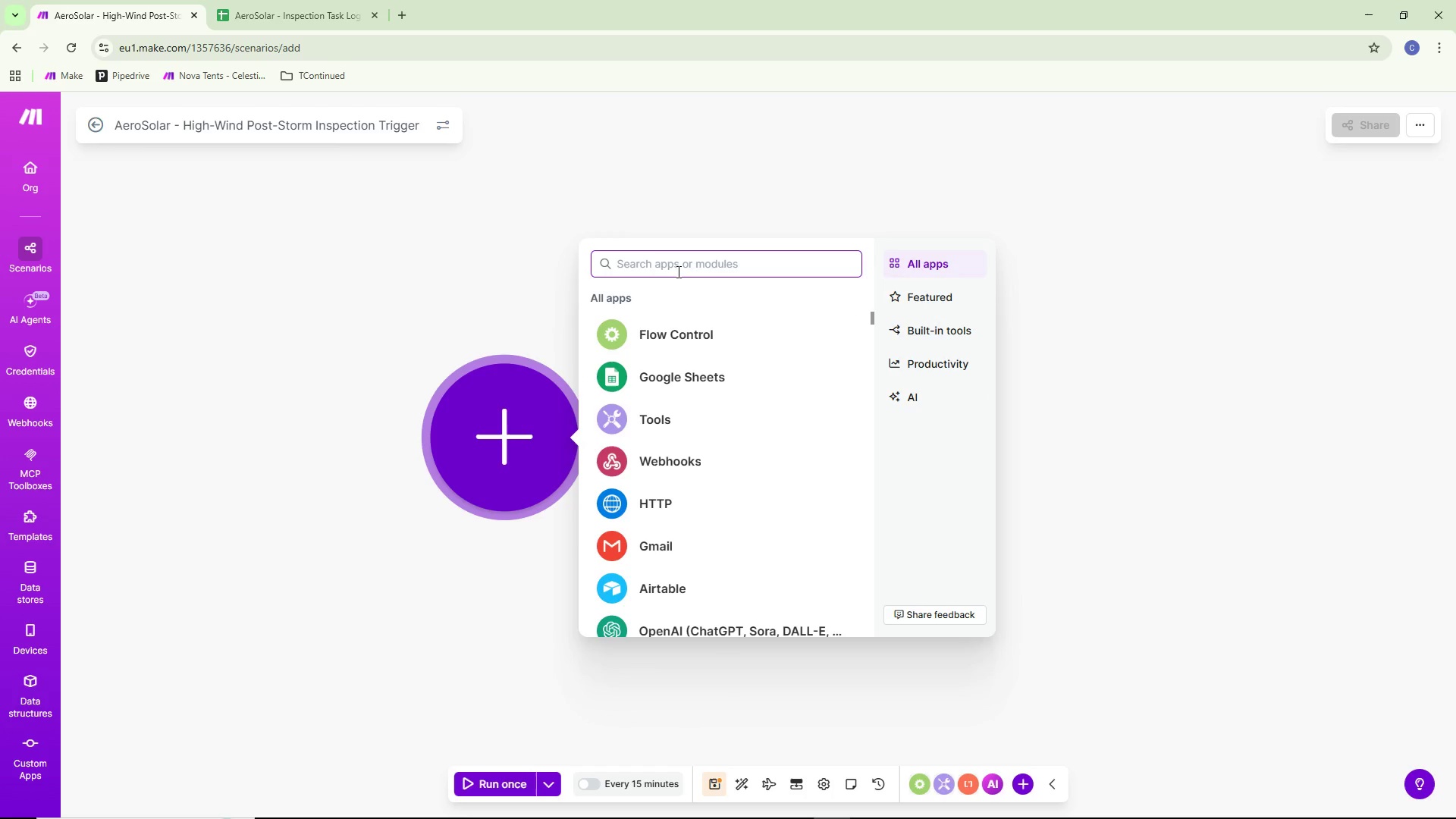 
type(Https)
 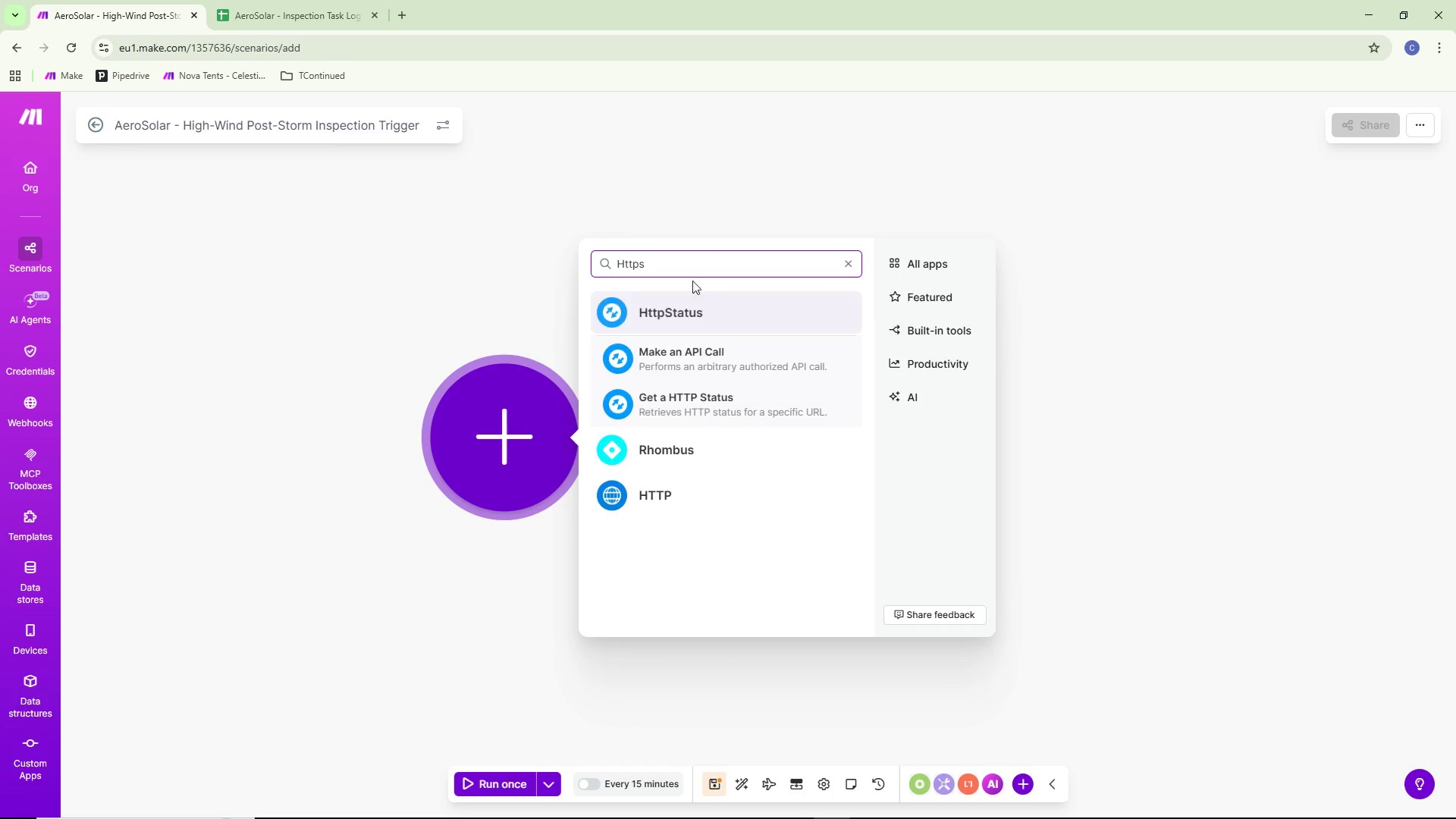 
mouse_move([744, 309])
 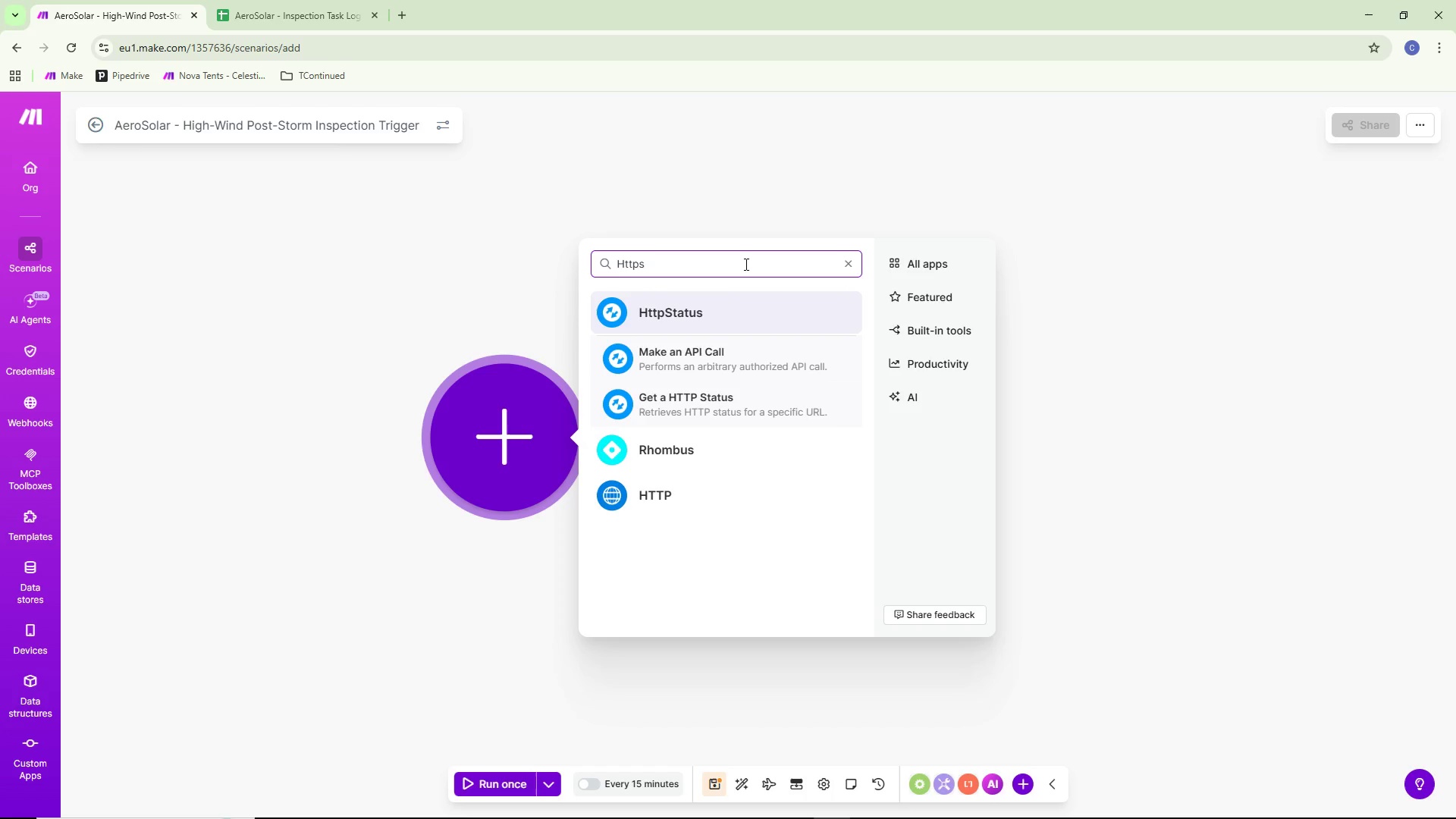 
key(Backspace)
 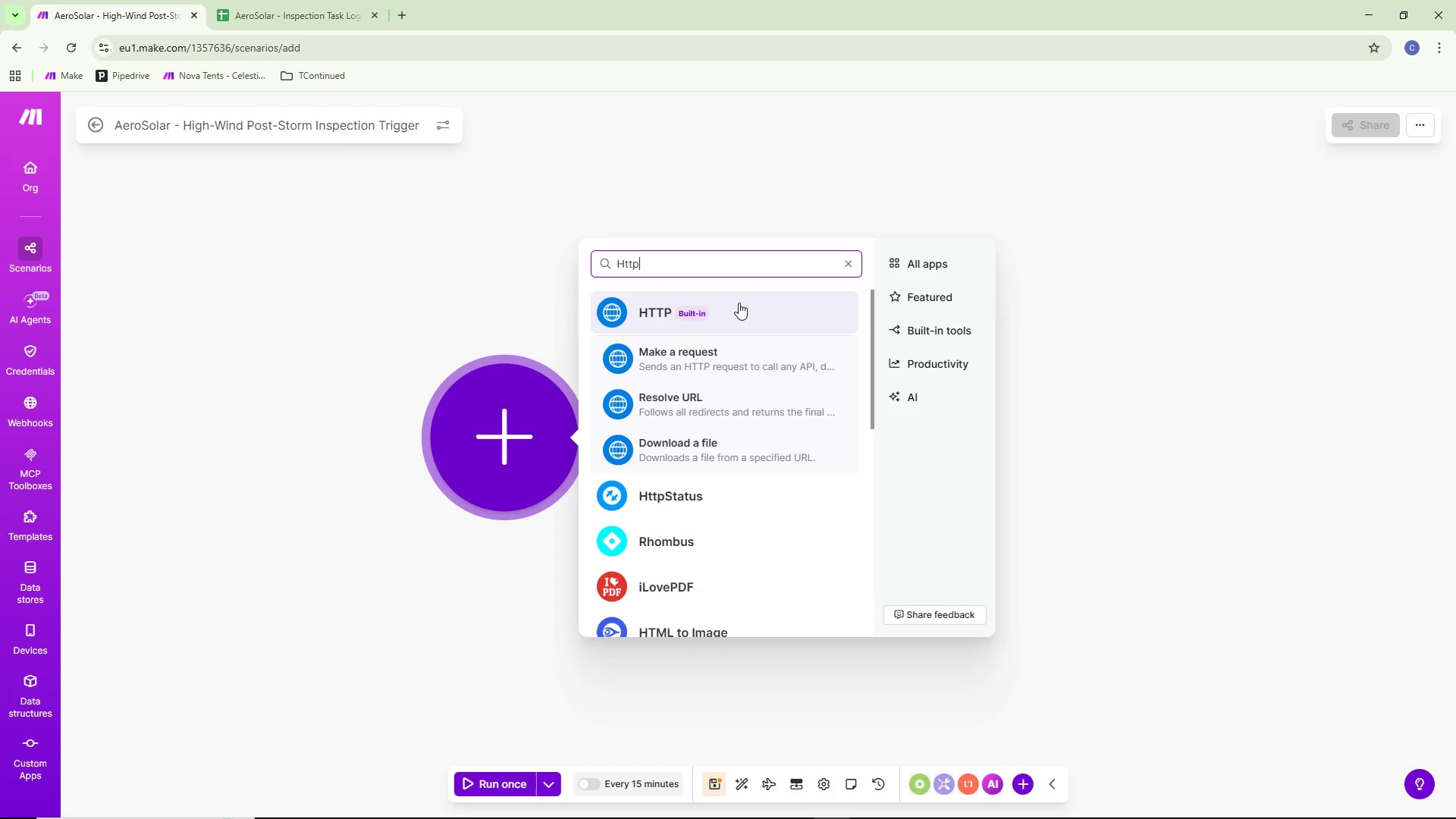 
left_click([736, 317])
 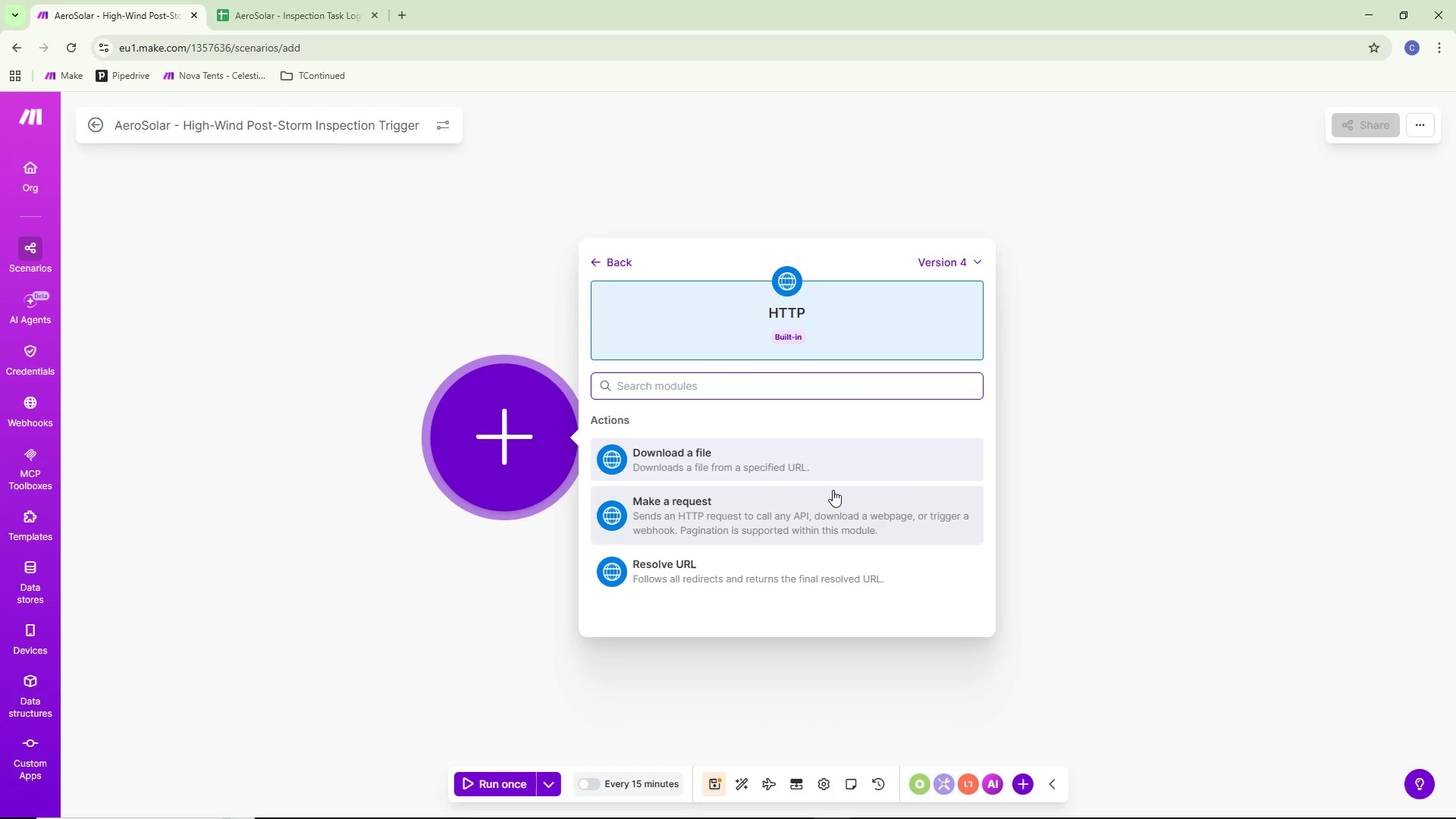 
left_click([771, 511])
 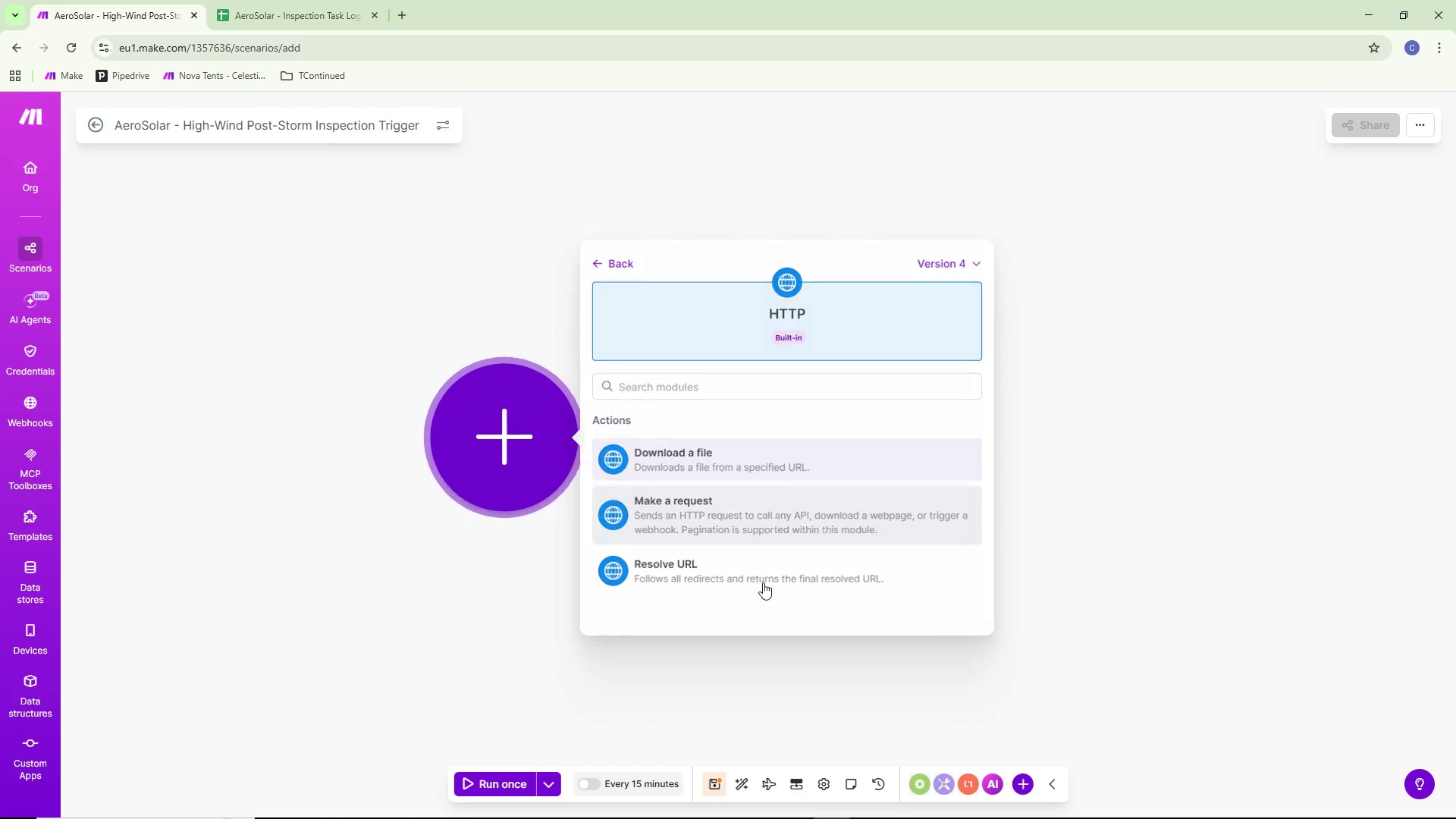 
mouse_move([710, 702])
 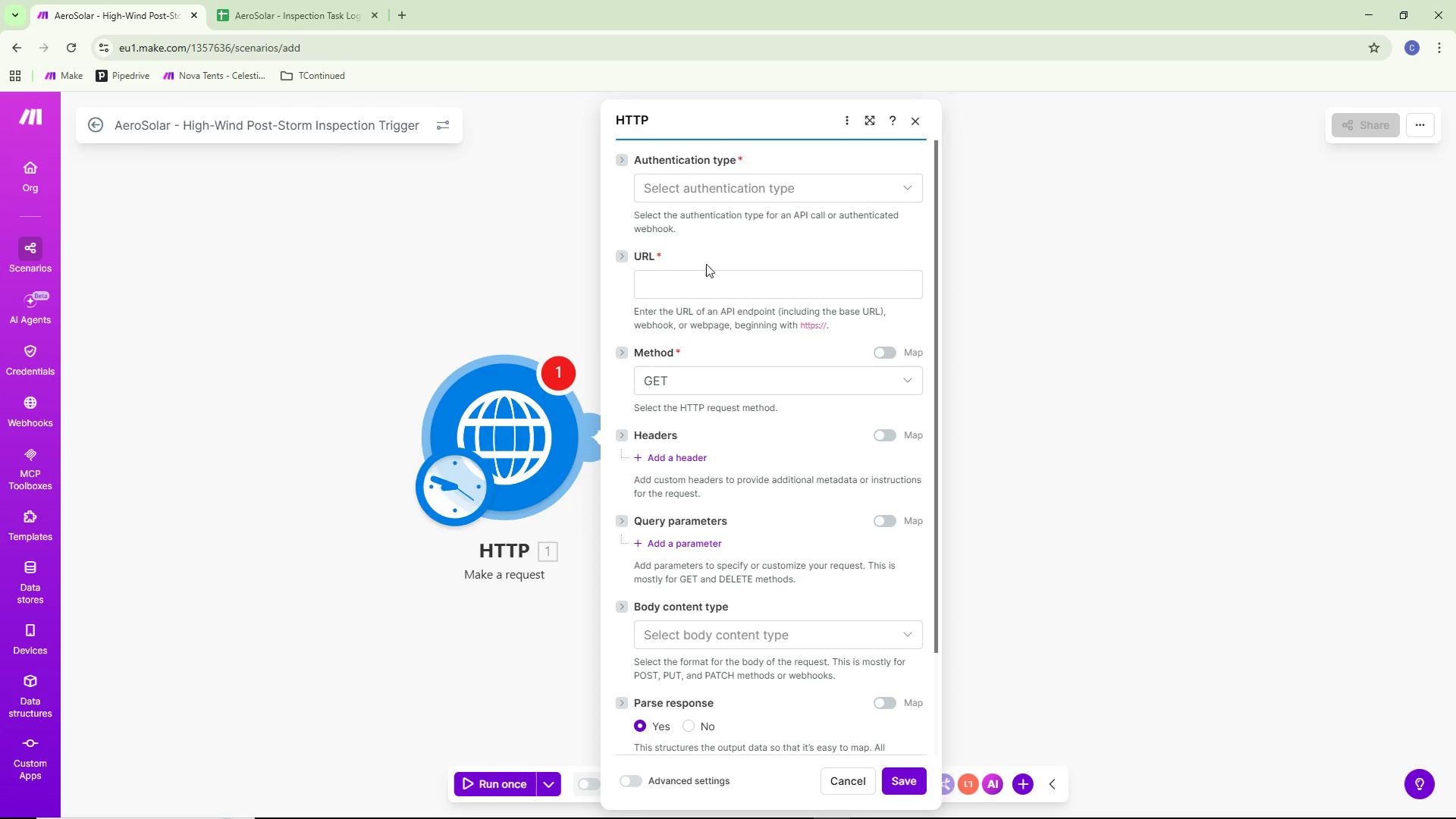 
left_click([709, 275])
 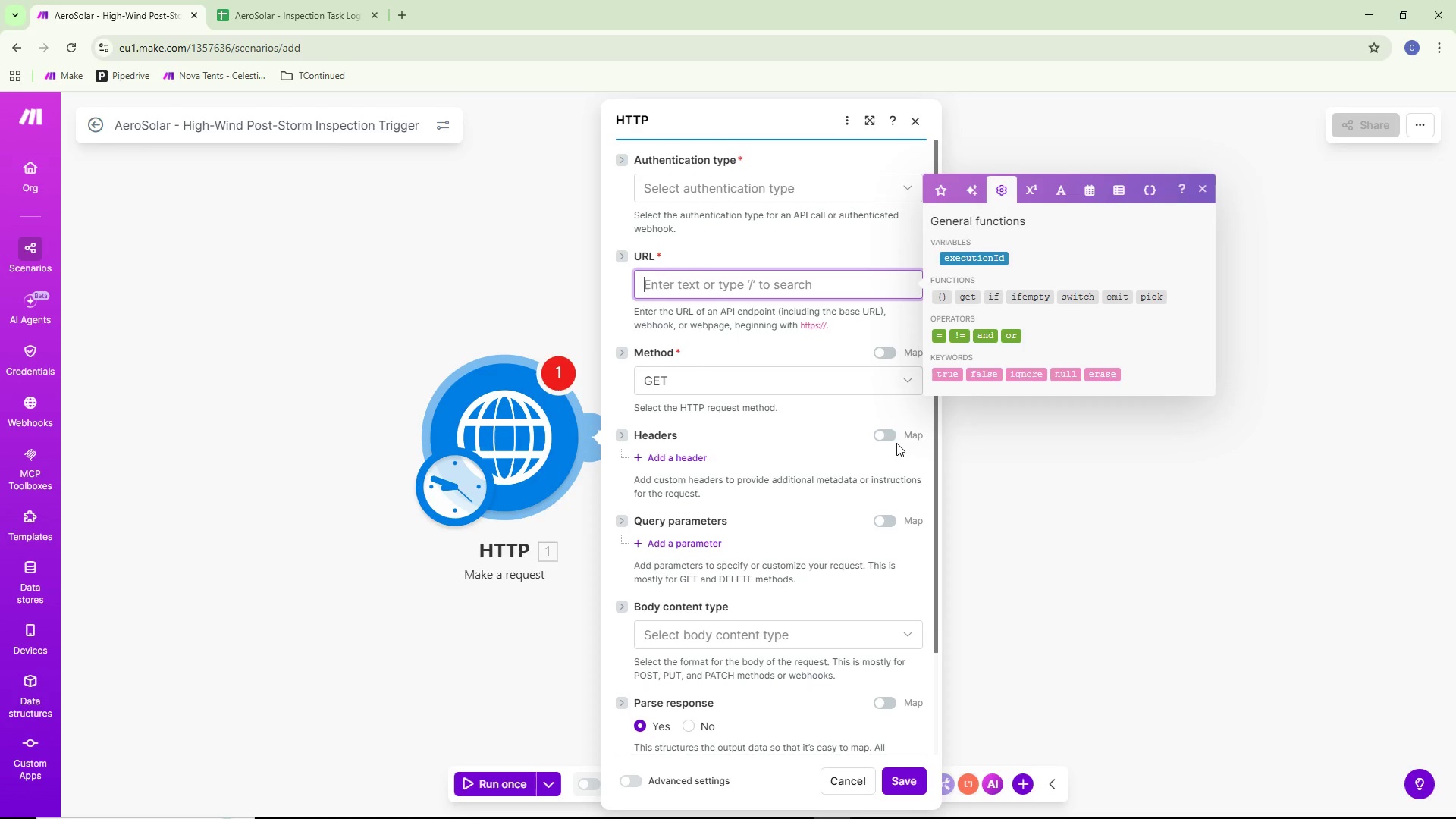 
scroll: coordinate [817, 485], scroll_direction: down, amount: 3.0
 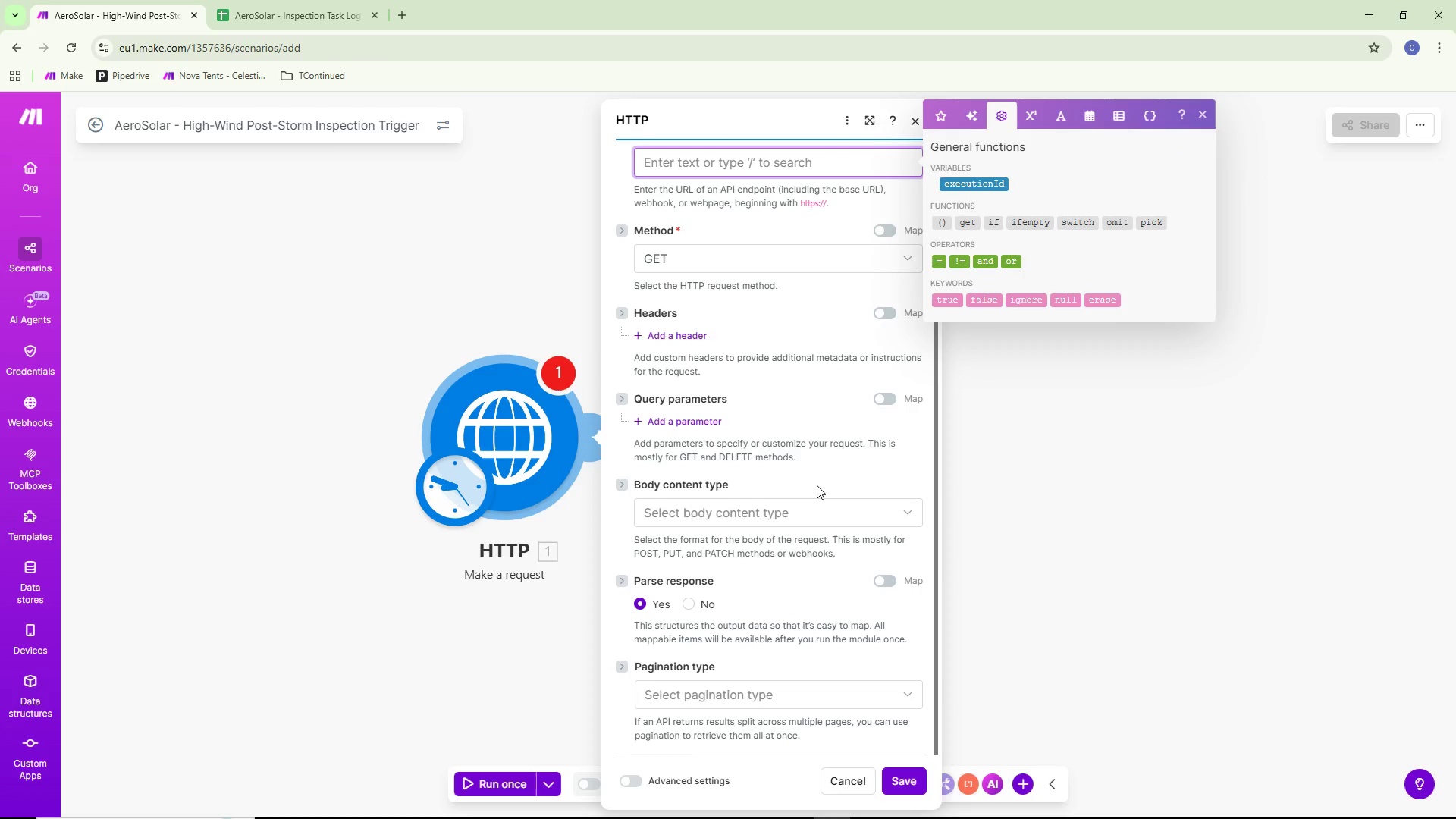 
scroll: coordinate [817, 485], scroll_direction: up, amount: 3.0
 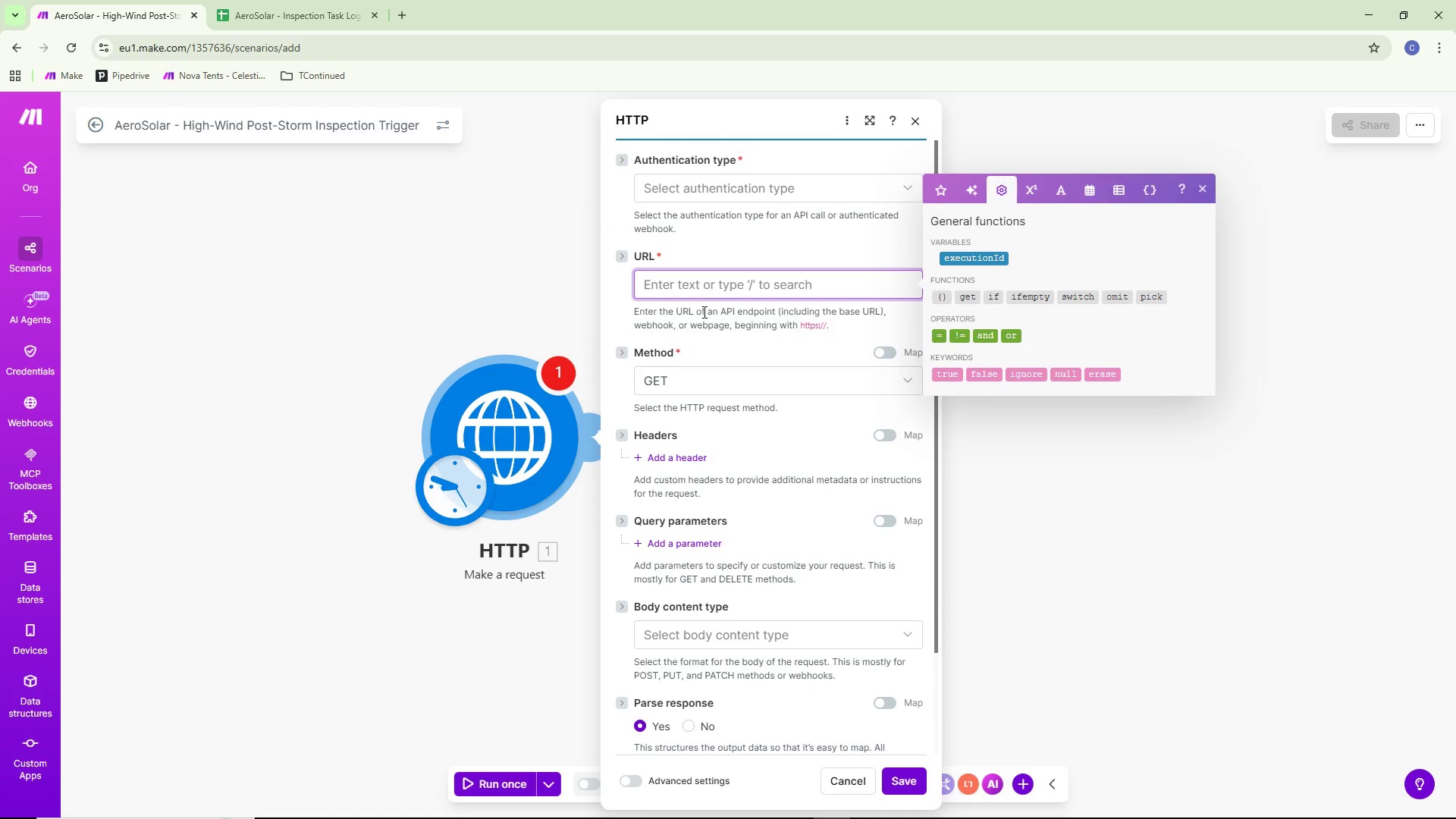 
left_click([717, 280])
 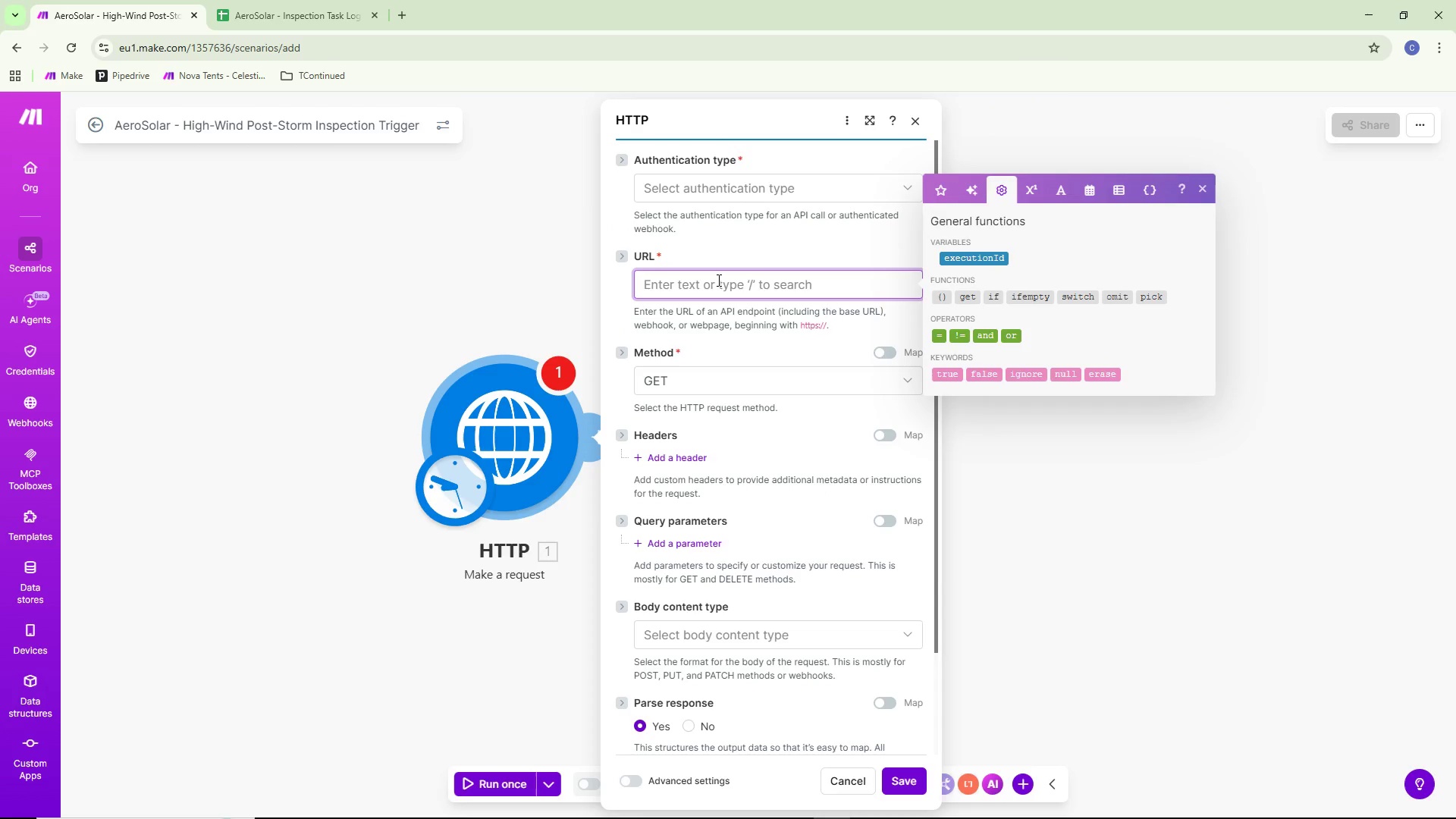 
type(https)
 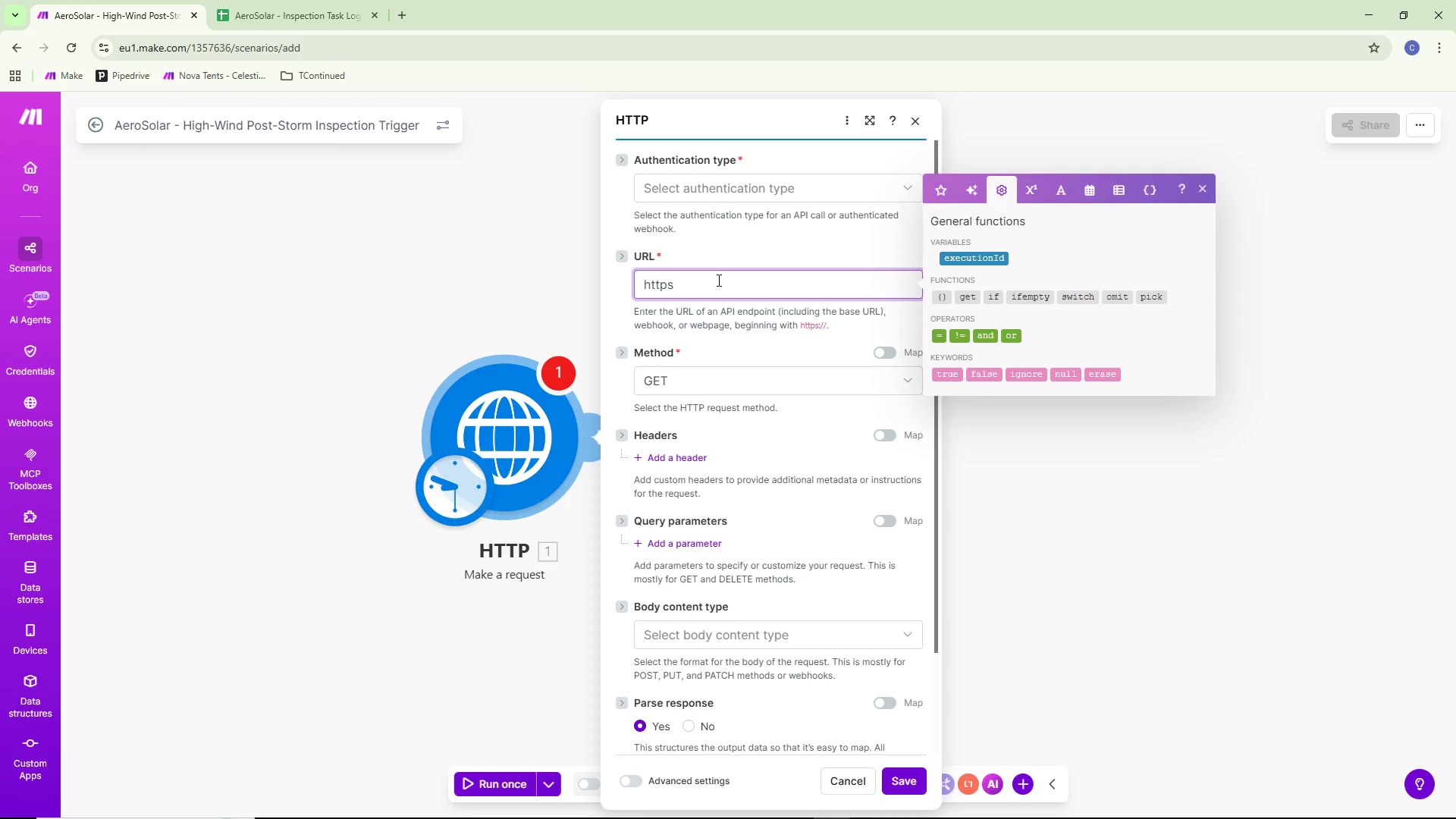 
key(Shift+Semicolon)
 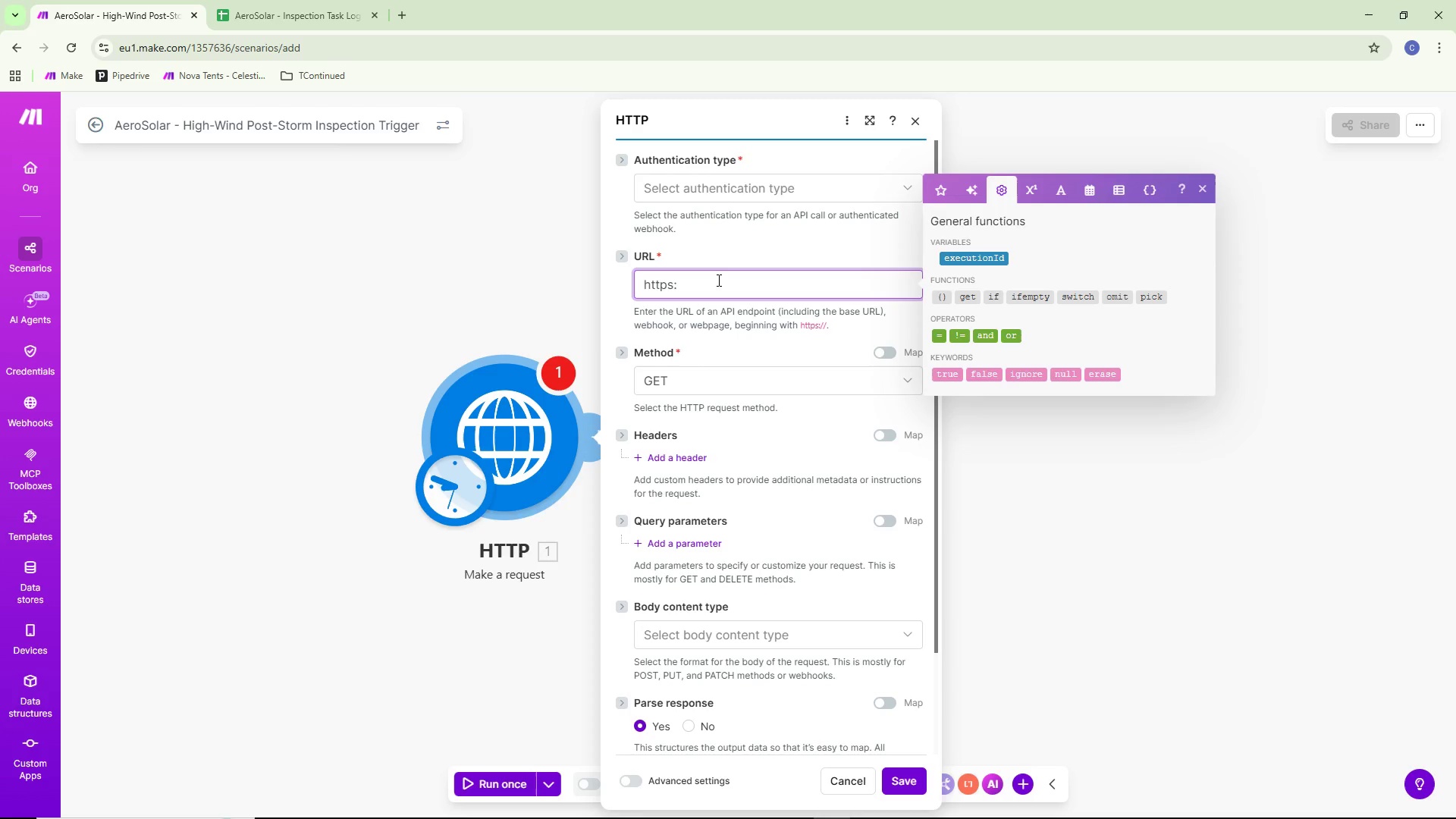 
key(Slash)
 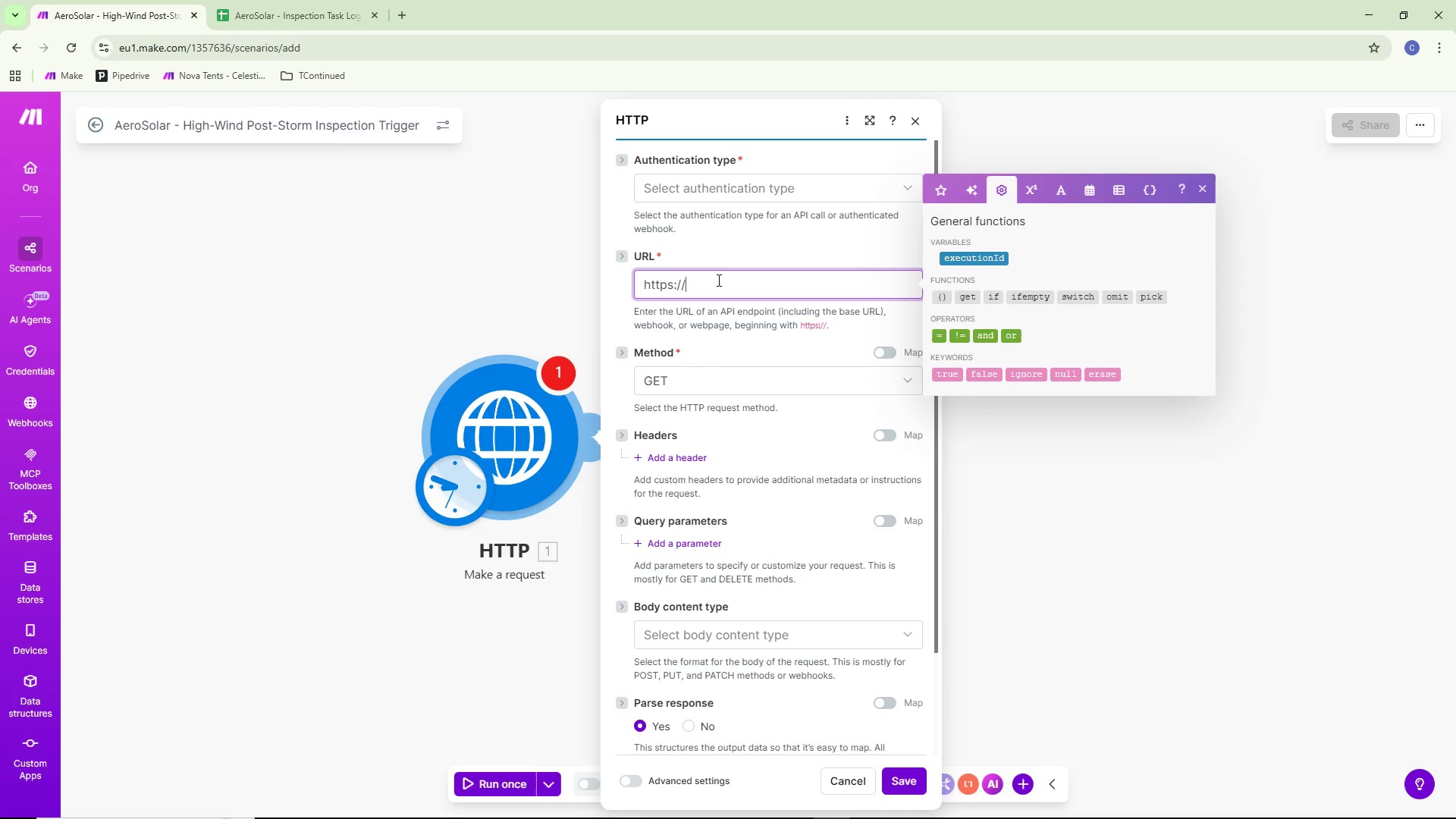 
key(Slash)
 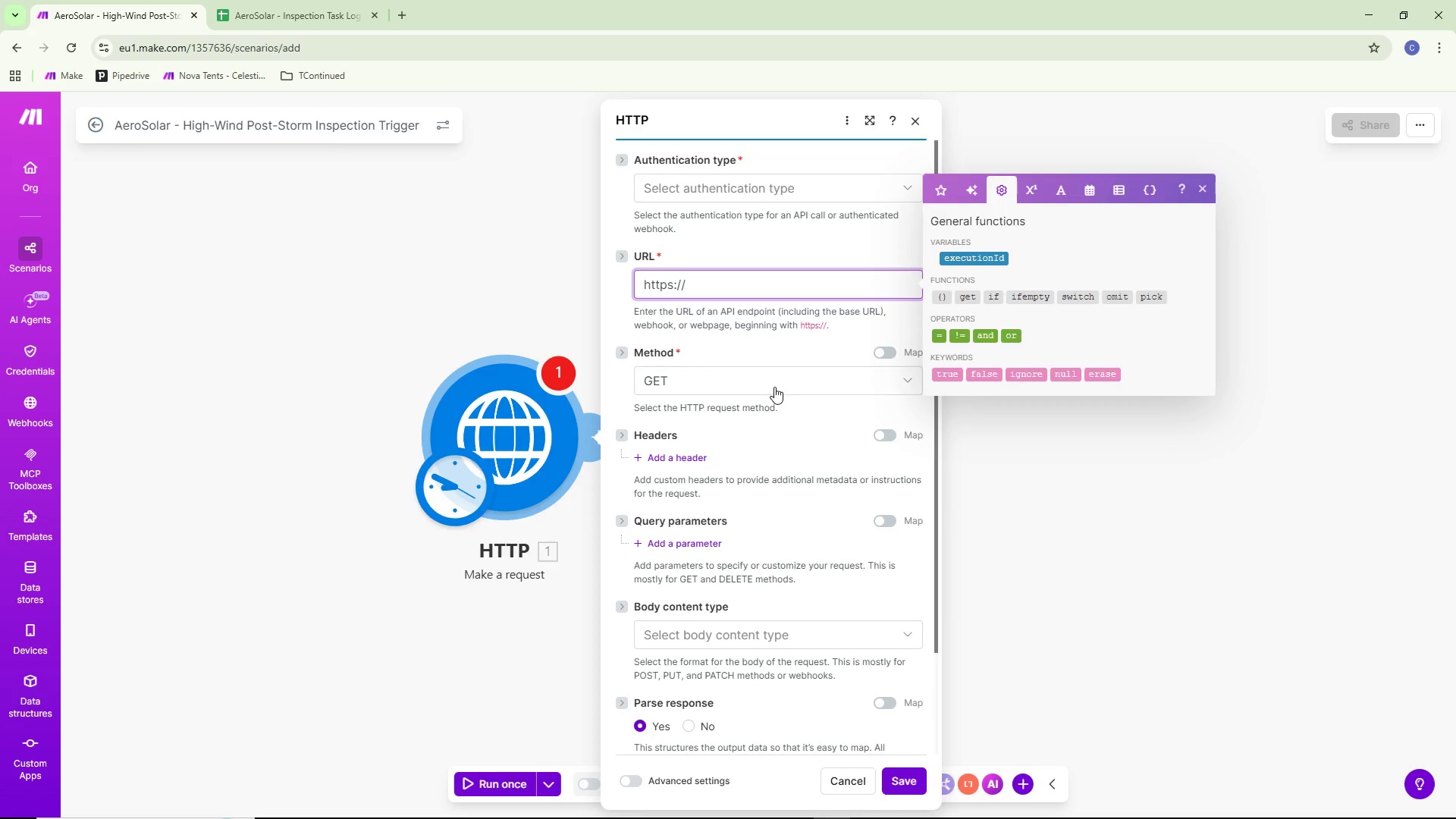 
wait(51.42)
 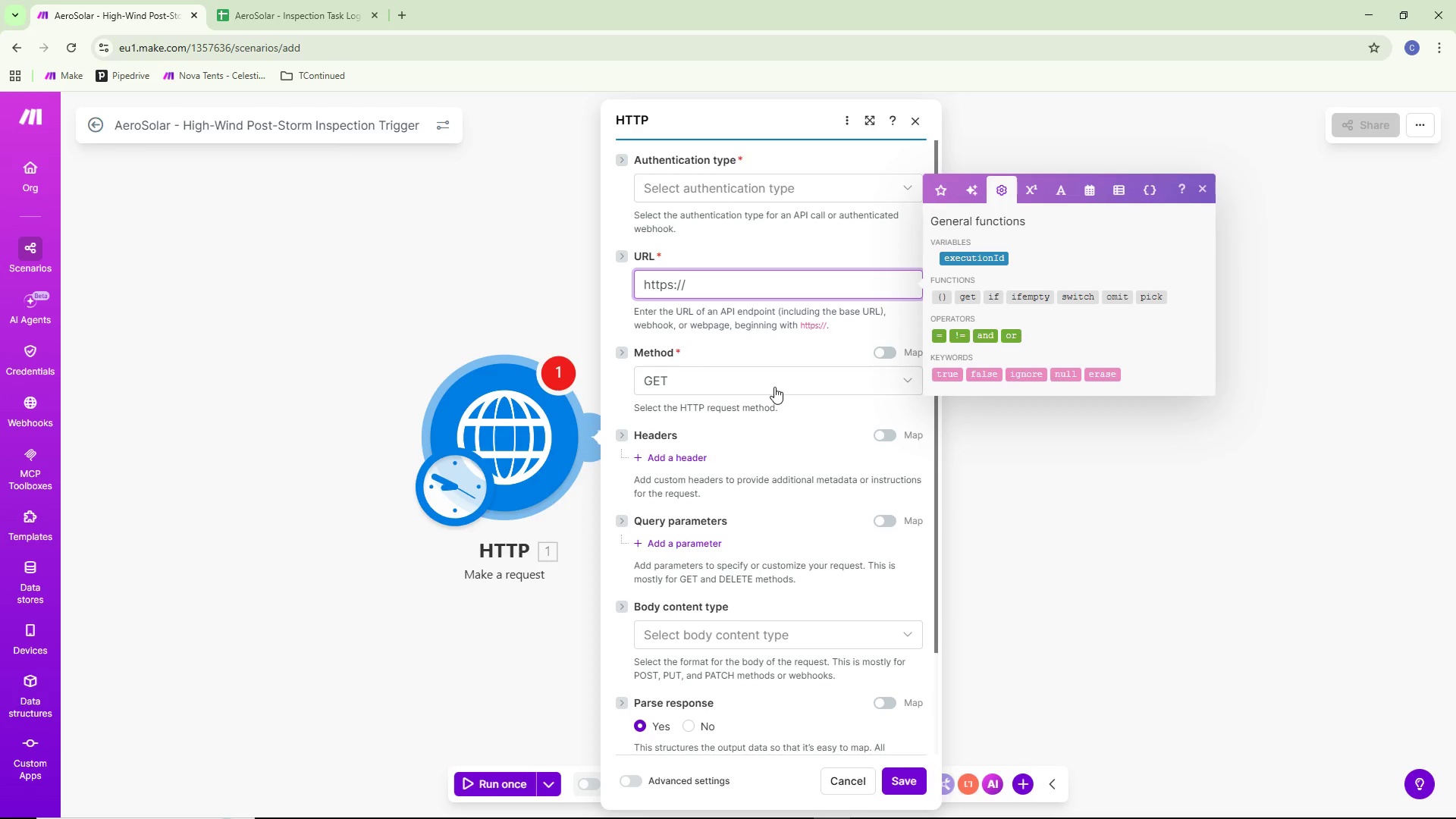 
type(api.open-mateo)
 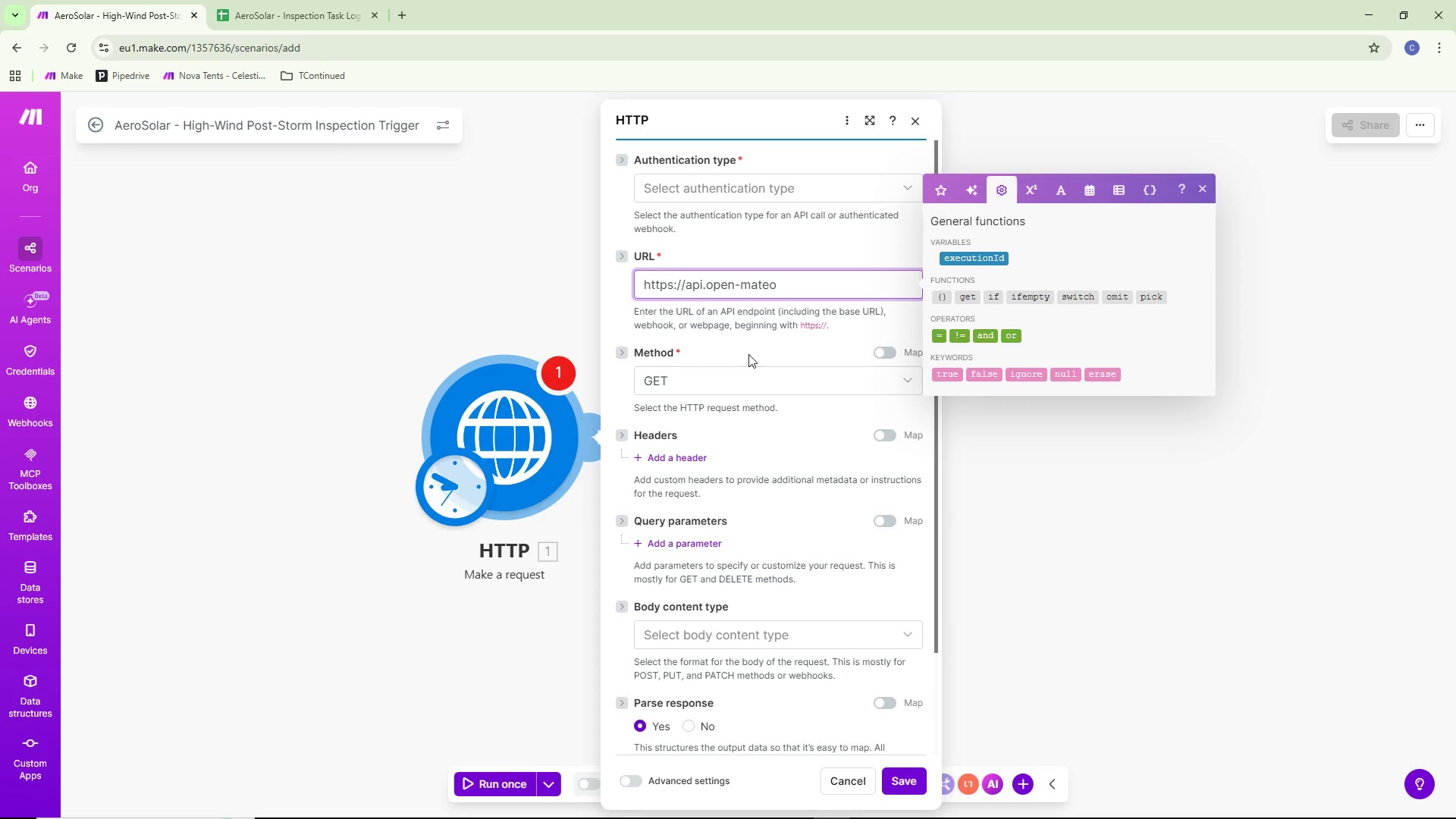 
type(,.)
key(Backspace)
key(Backspace)
type(.com)
 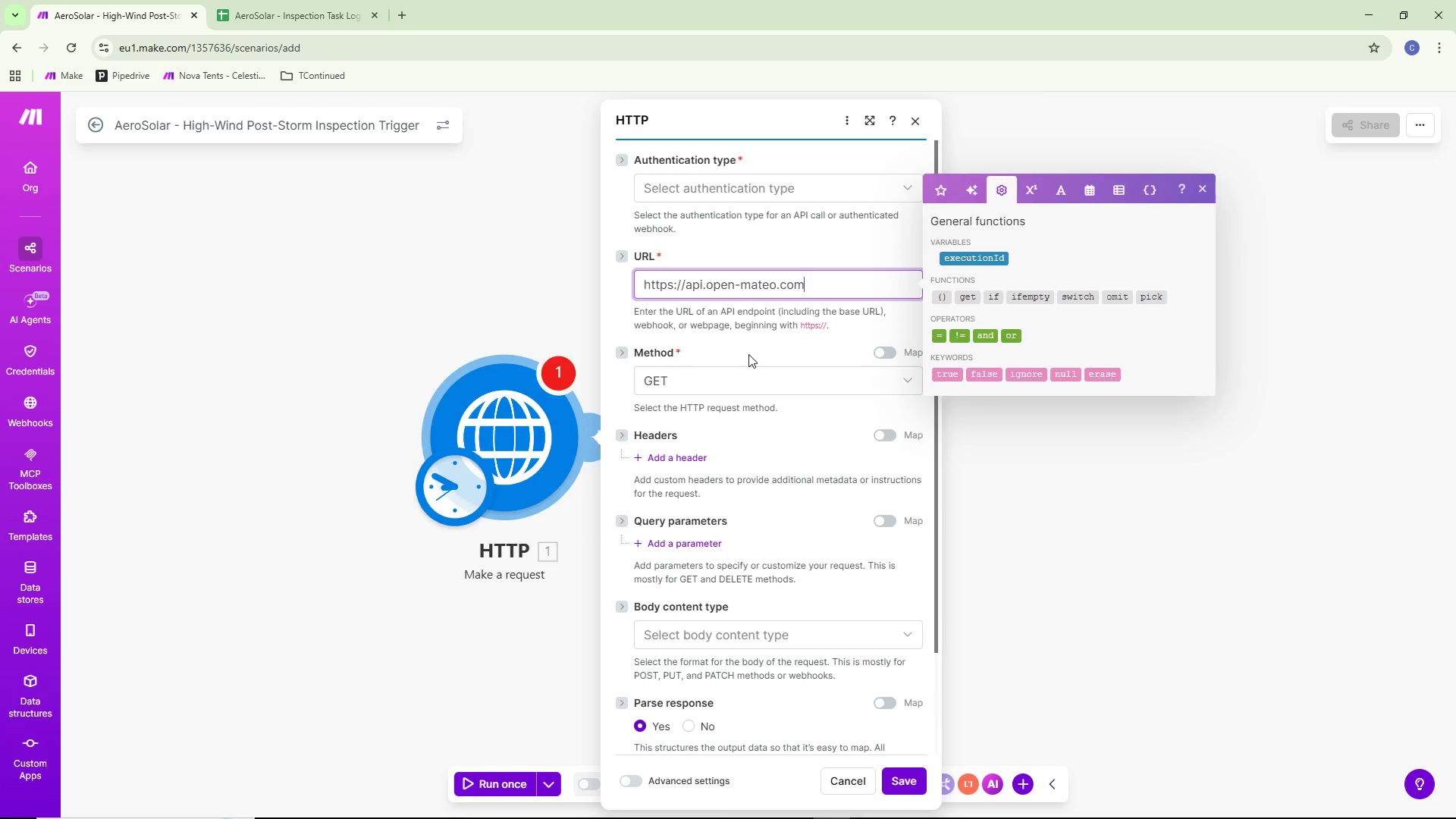 
key(Alt+AltLeft)
 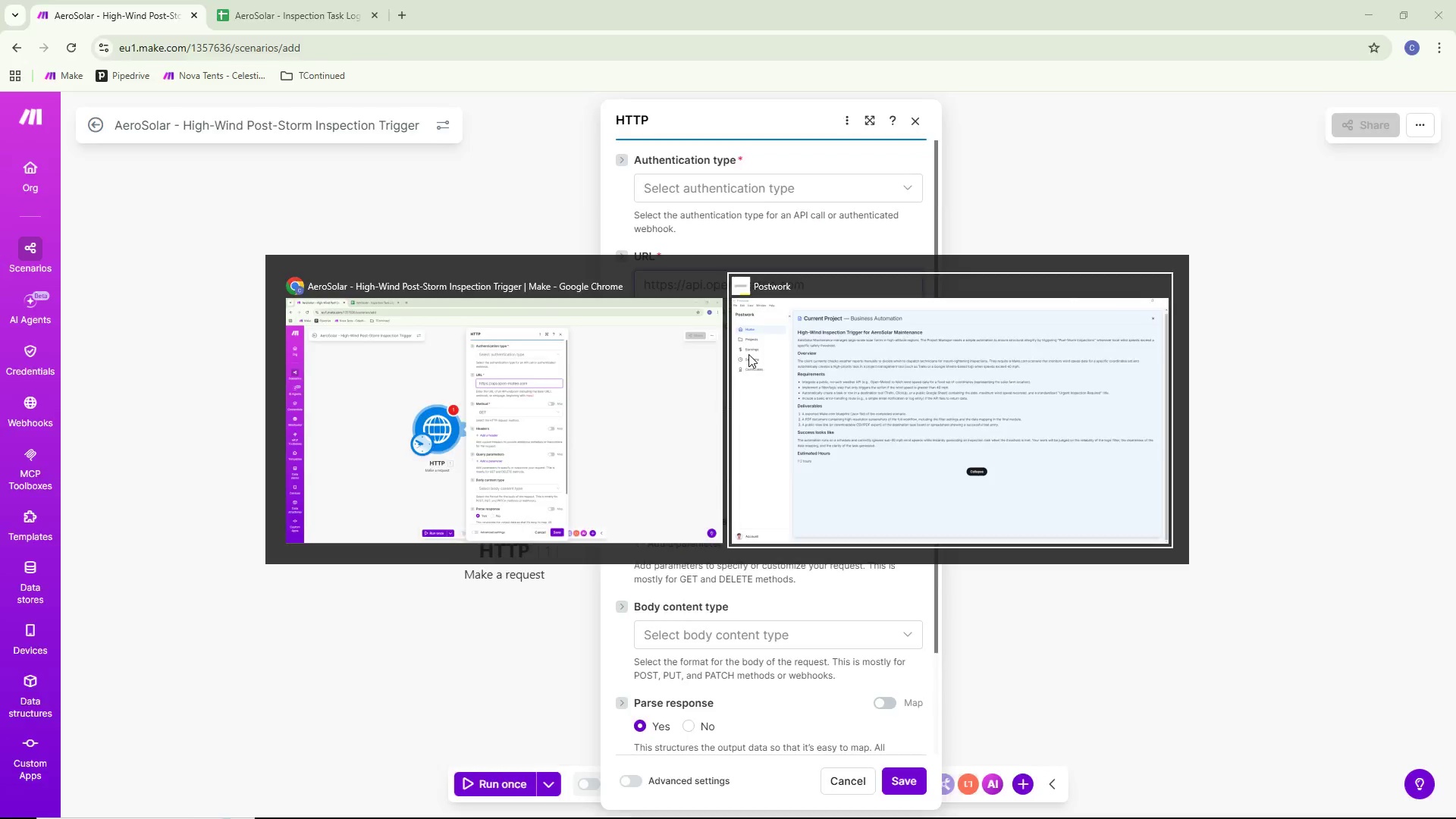 
key(Alt+Tab)